 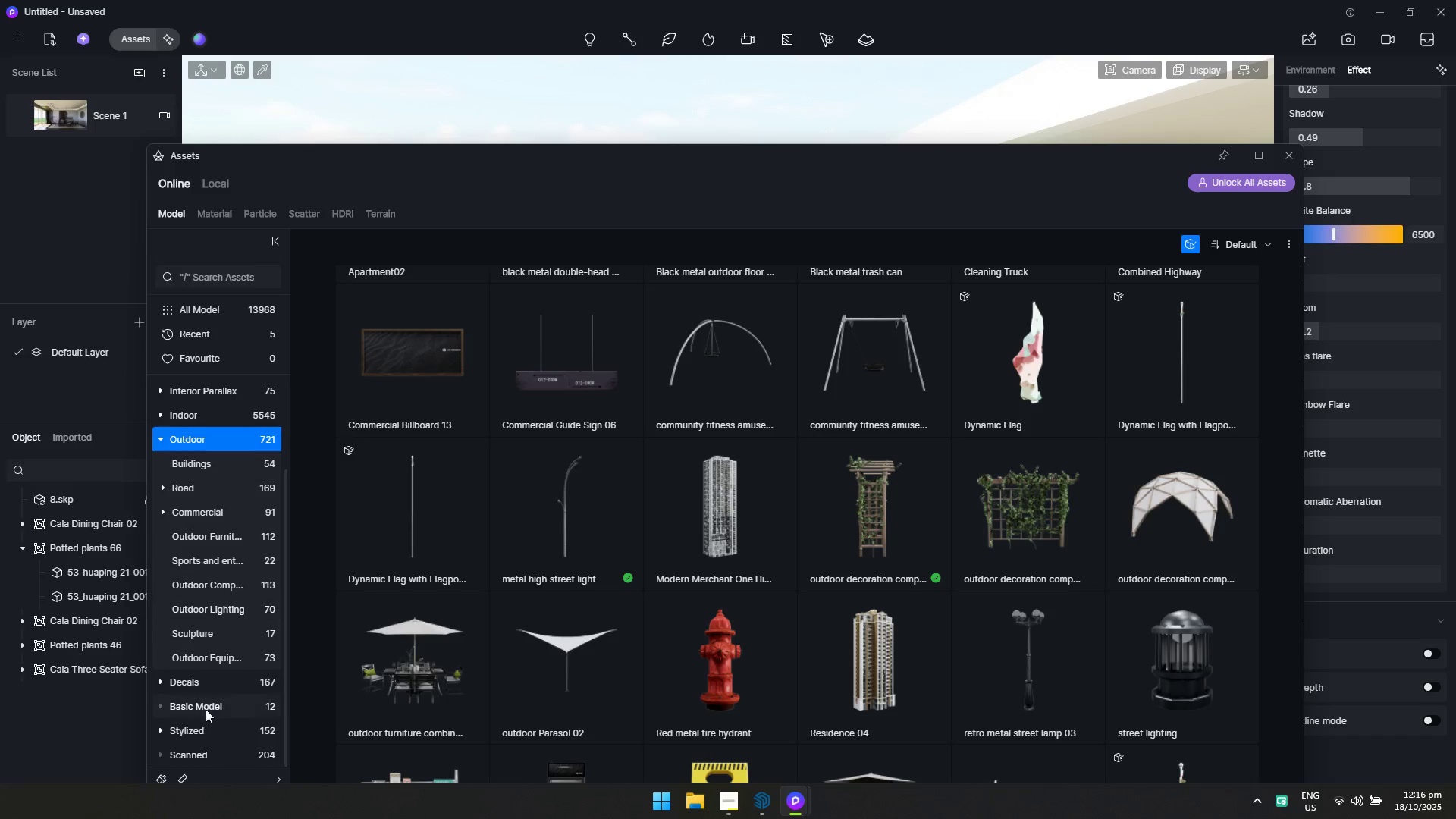 
scroll: coordinate [231, 697], scroll_direction: down, amount: 3.0
 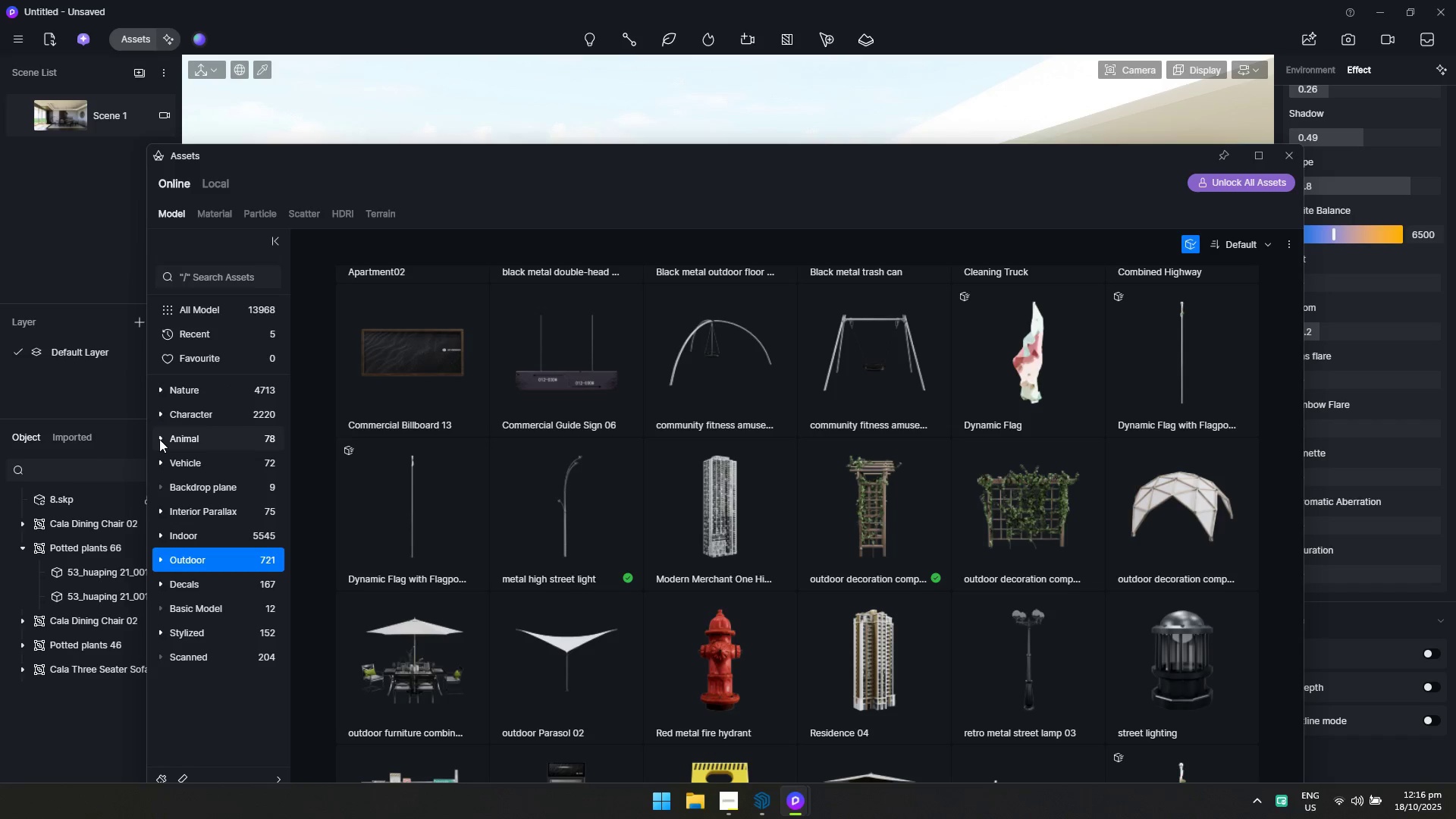 
left_click([195, 480])
 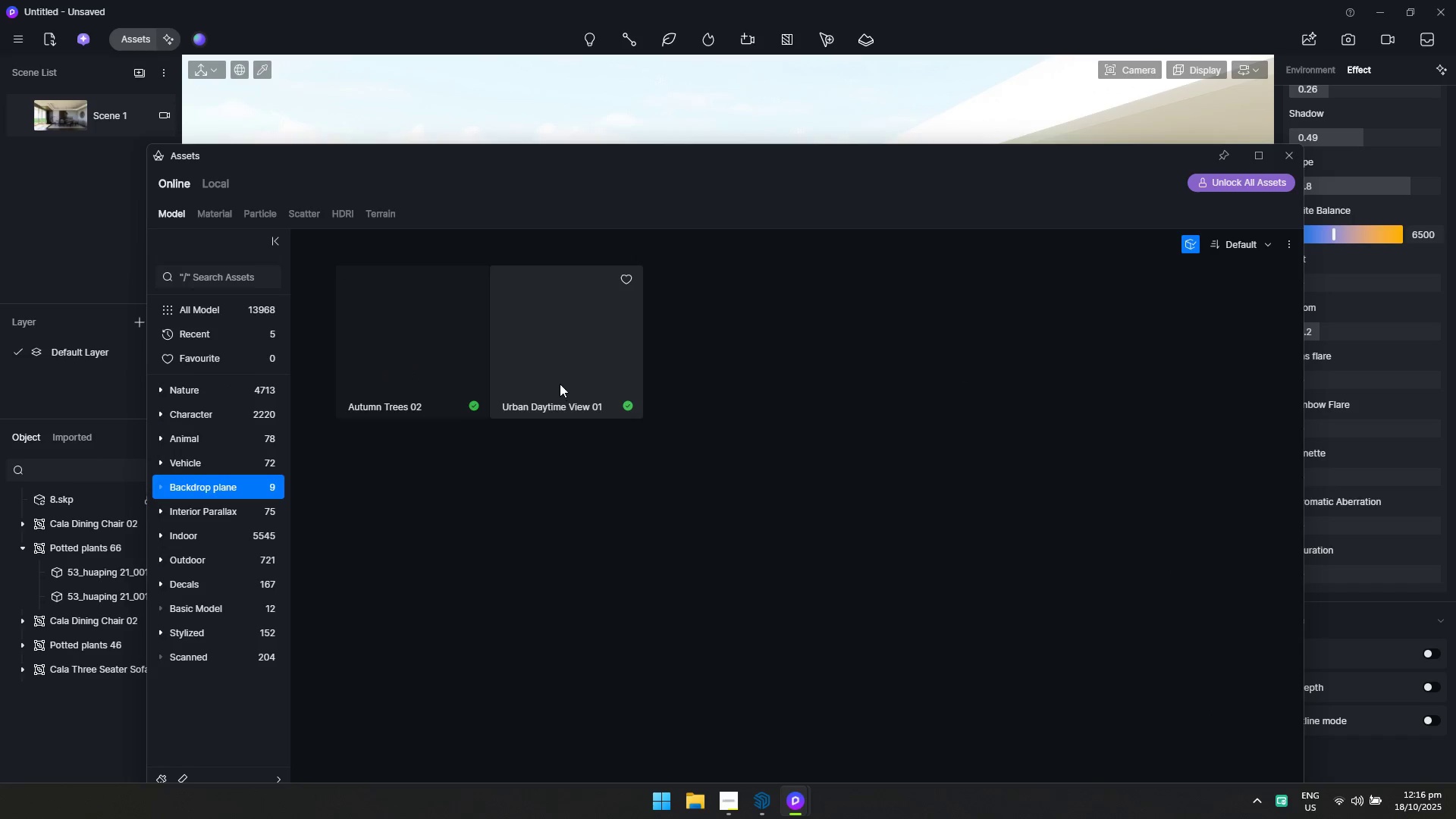 
mouse_move([496, 369])
 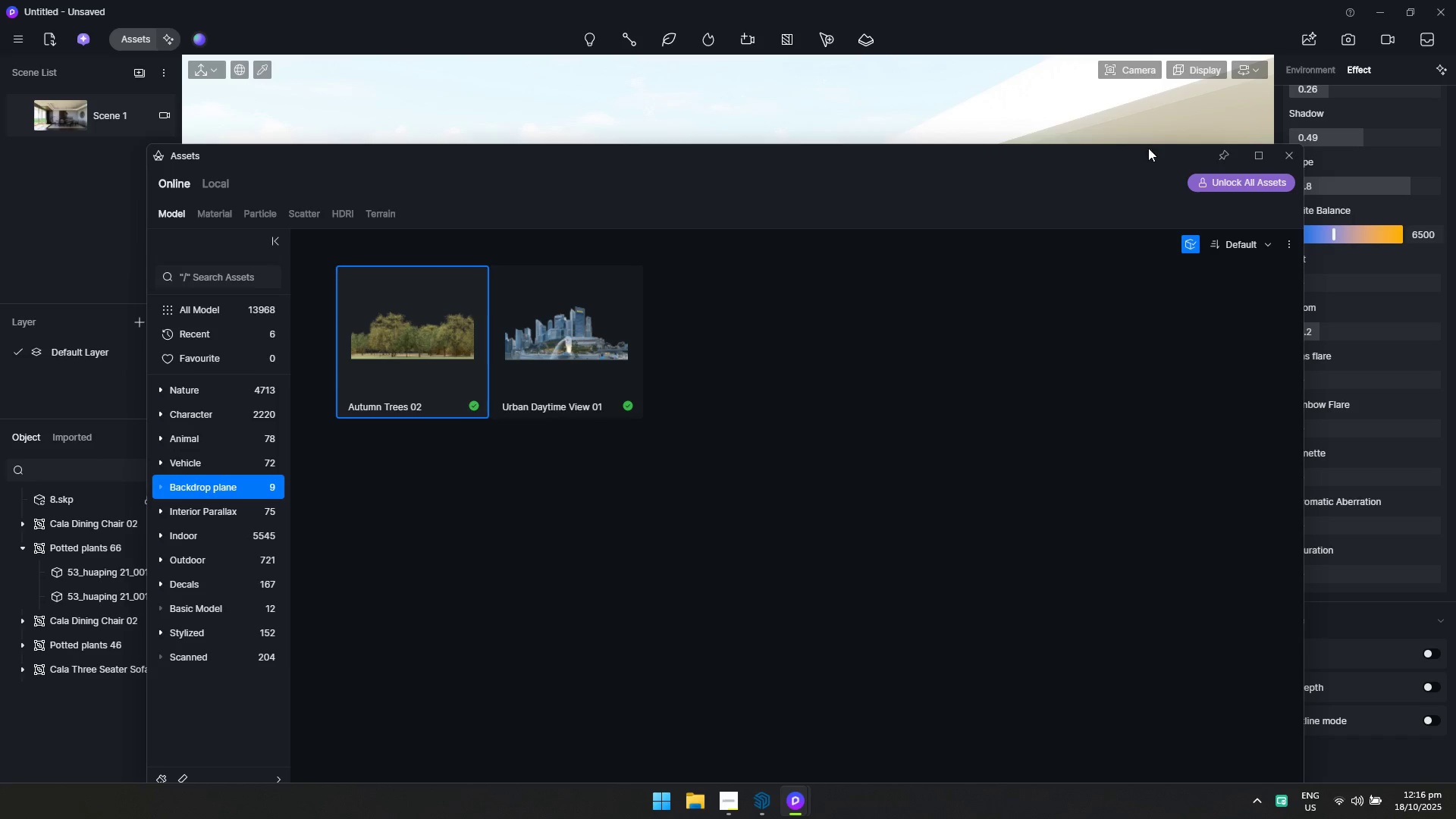 
left_click_drag(start_coordinate=[1144, 158], to_coordinate=[880, 727])
 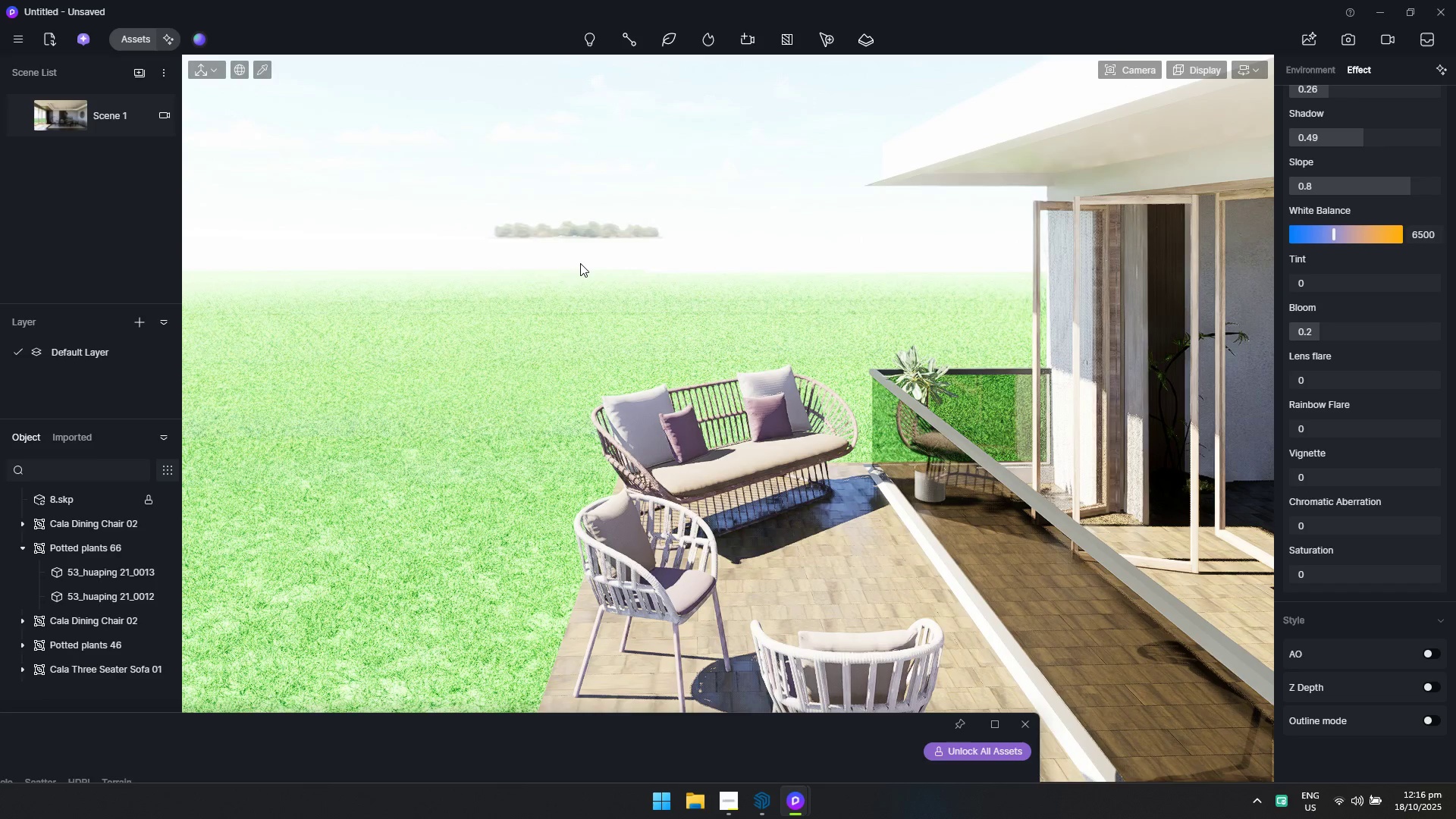 
left_click([580, 263])
 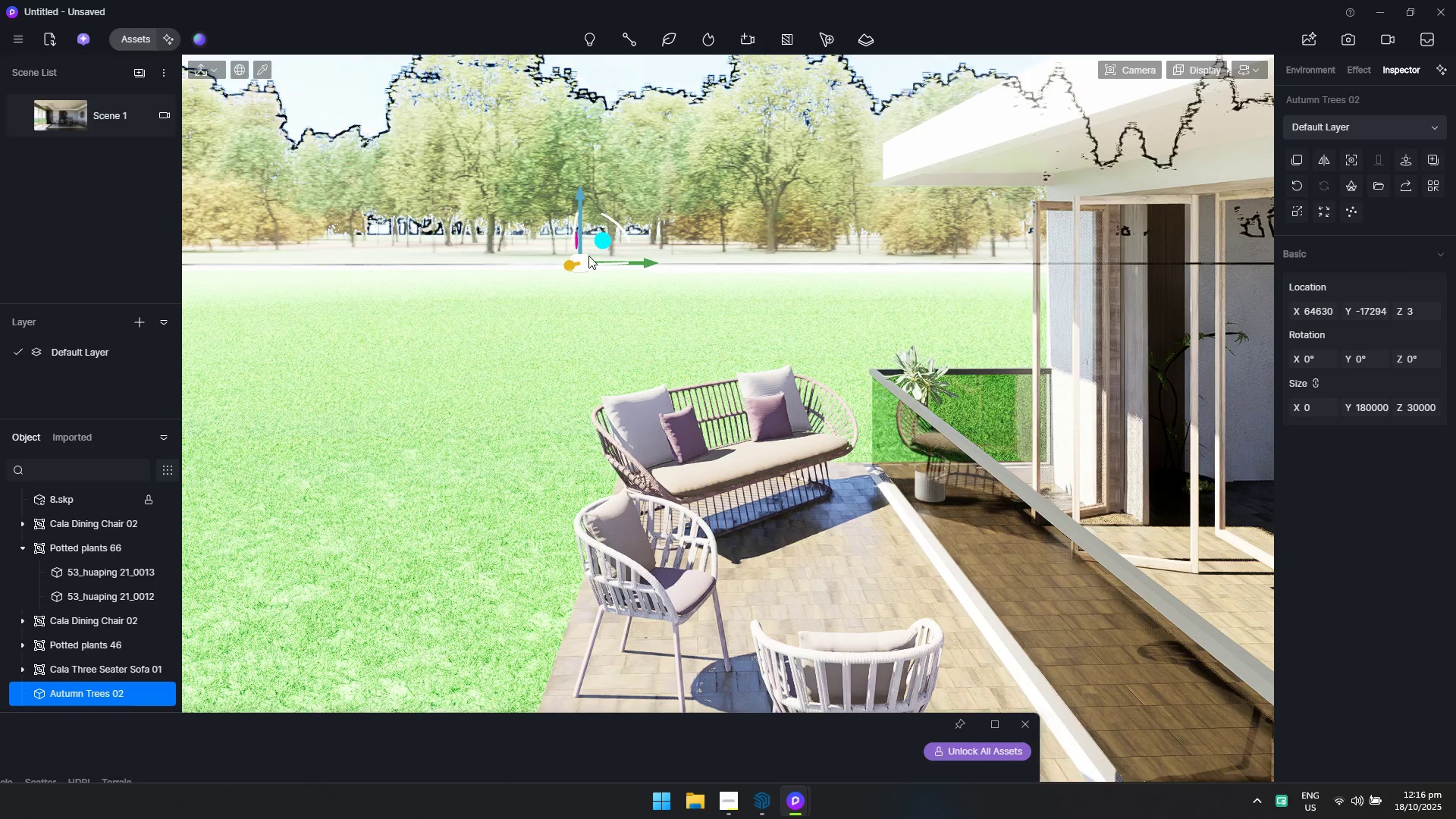 
left_click_drag(start_coordinate=[567, 269], to_coordinate=[434, 420])
 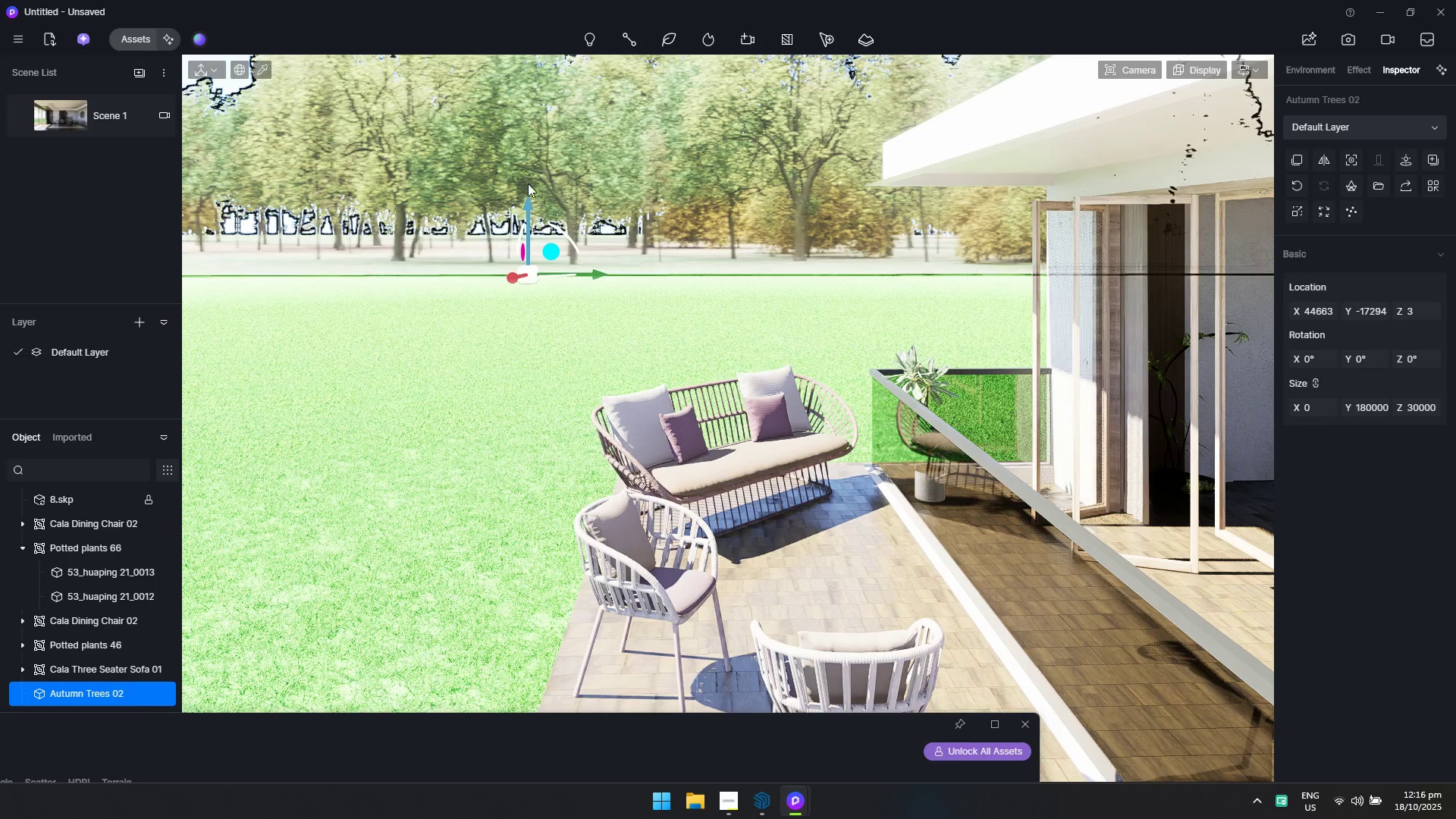 
left_click_drag(start_coordinate=[529, 203], to_coordinate=[524, 208])
 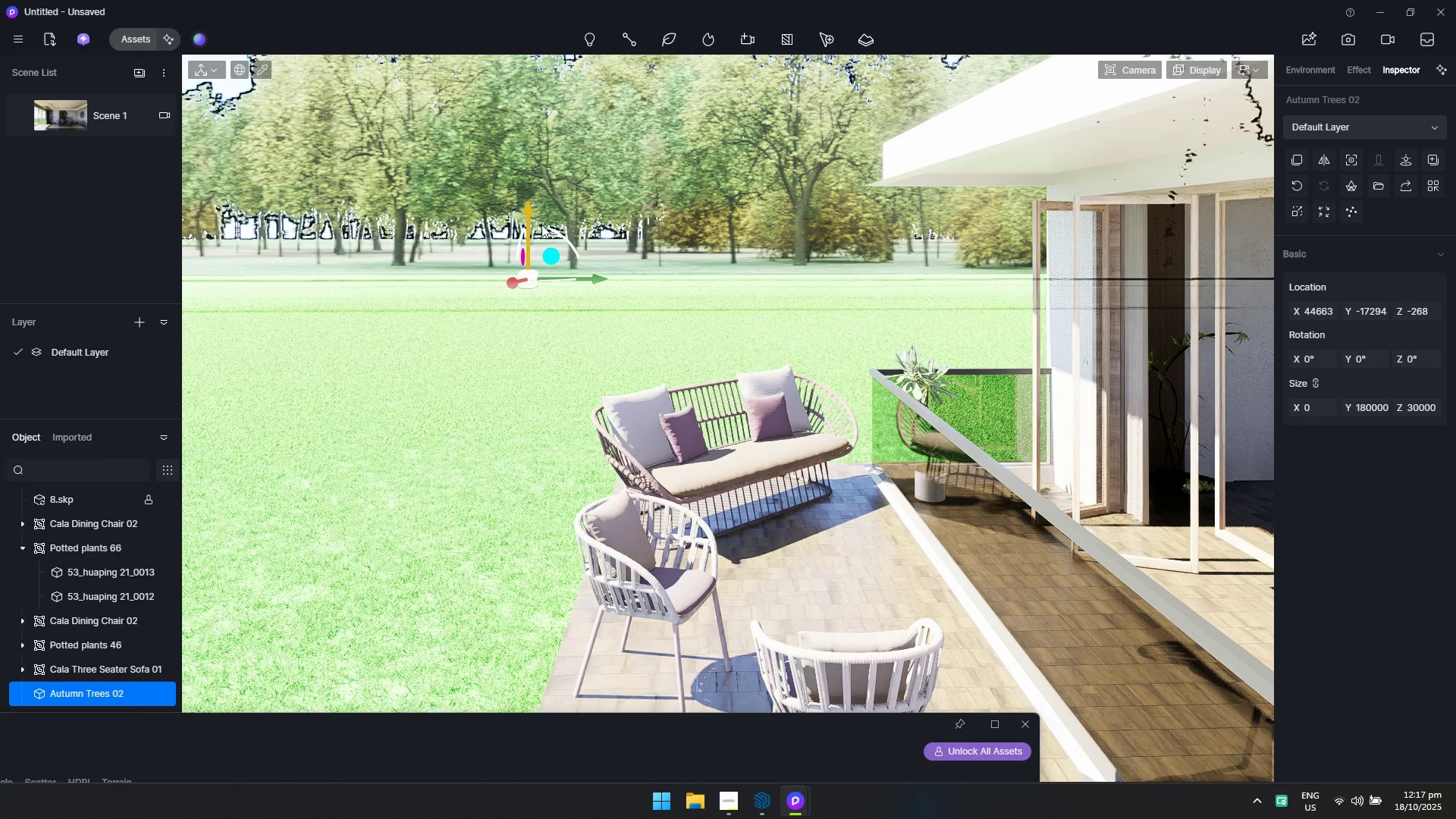 
key(Escape)
 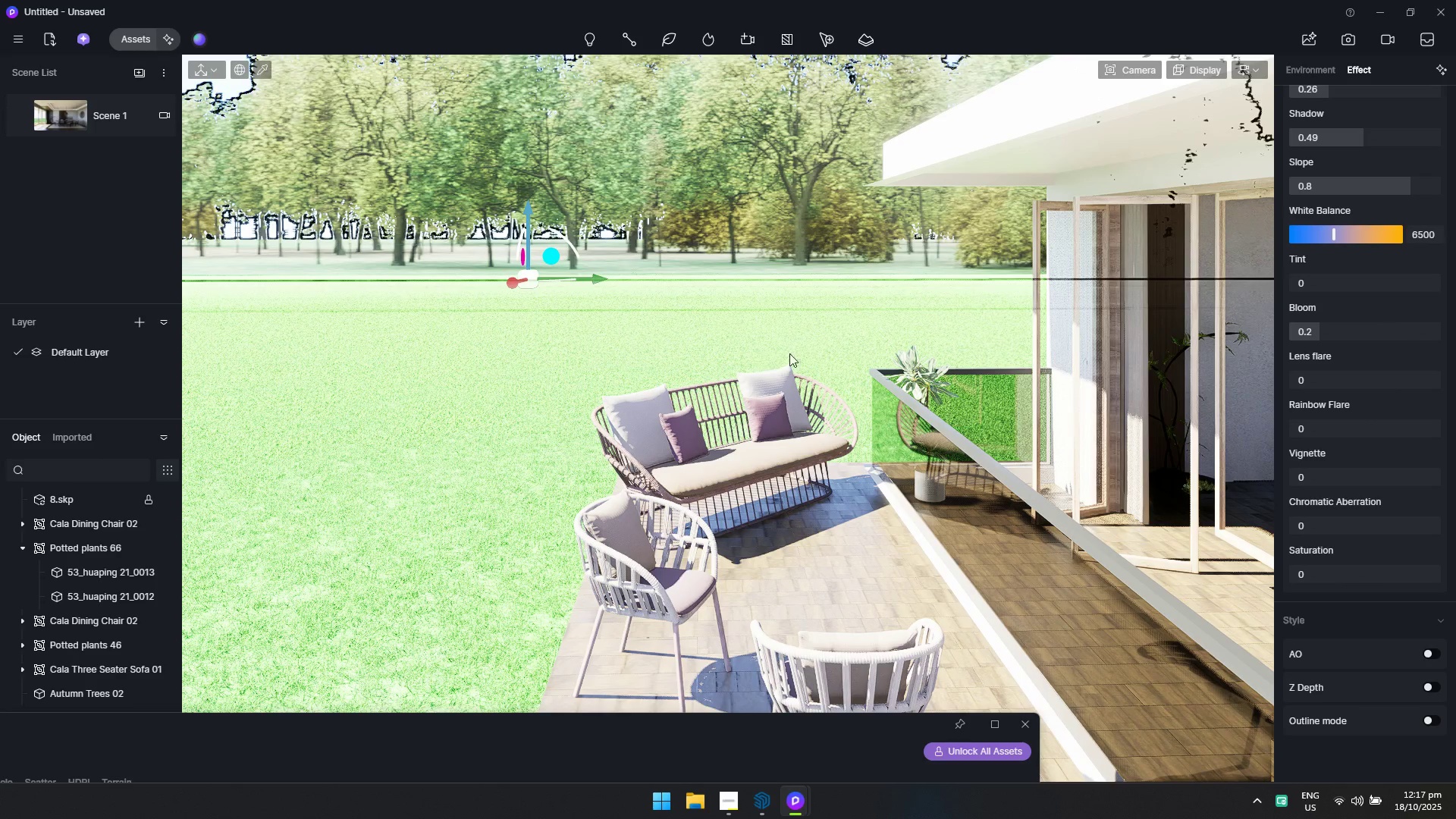 
hold_key(key=S, duration=0.84)
 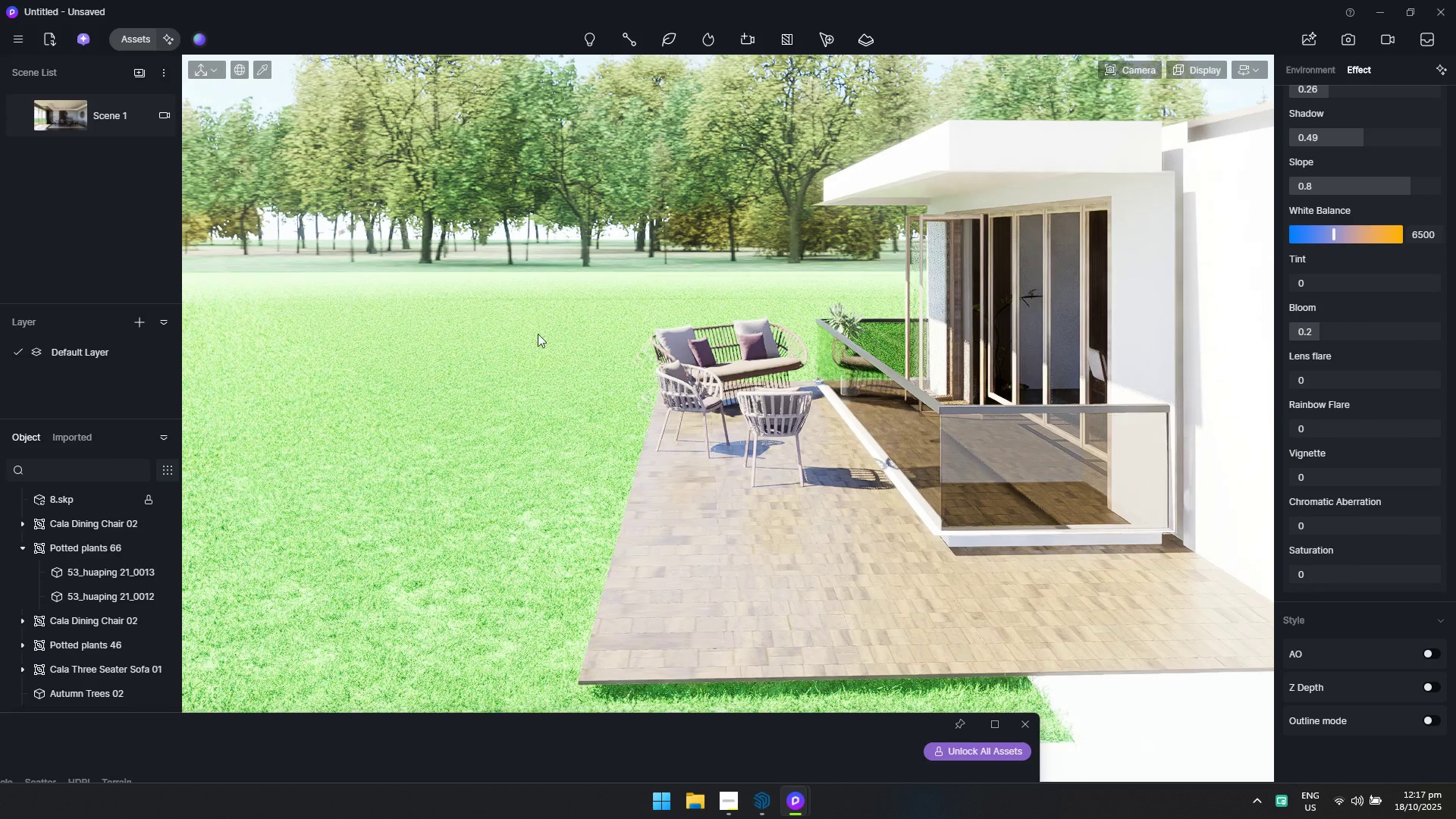 
left_click([96, 121])
 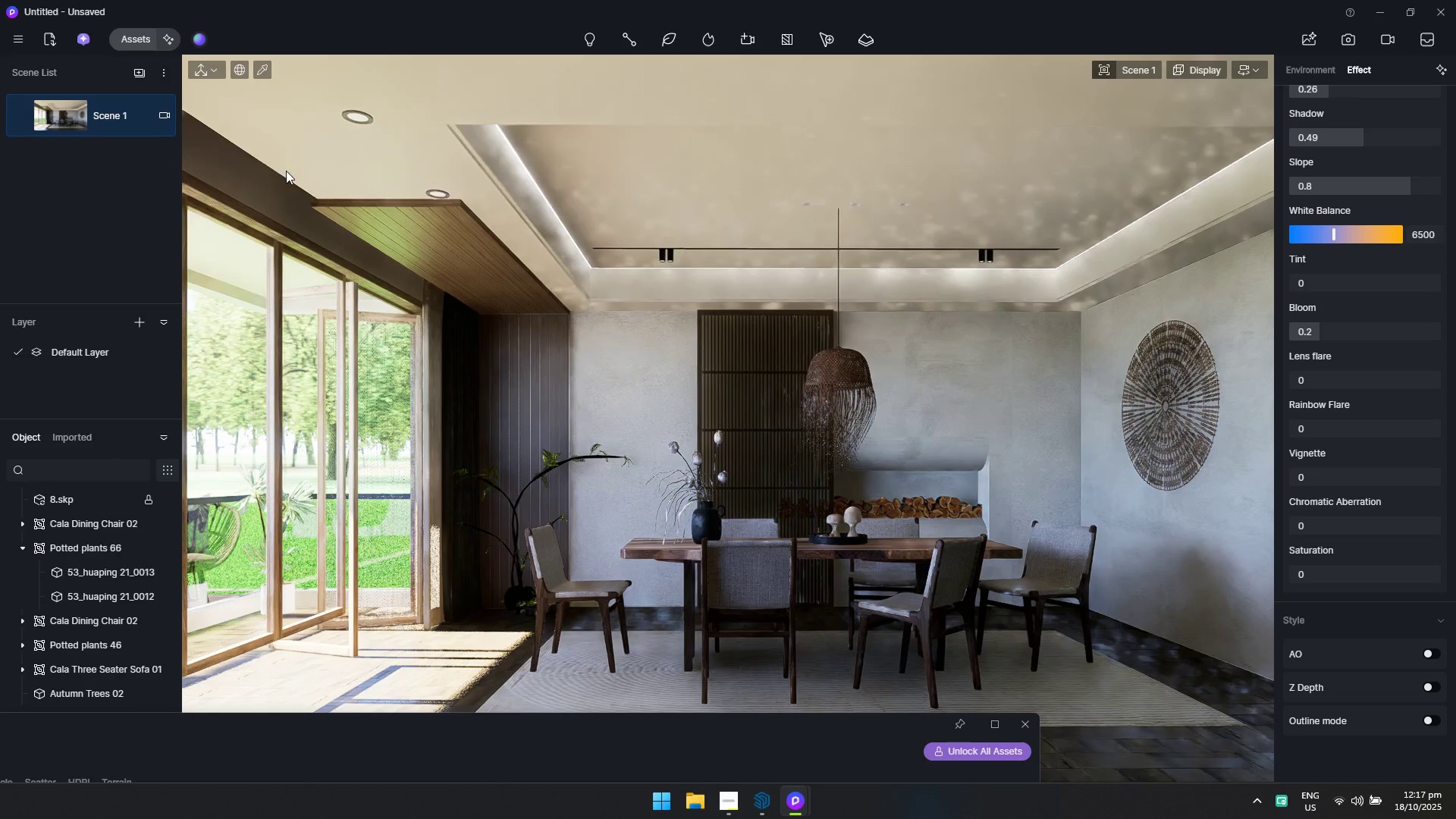 
wait(8.93)
 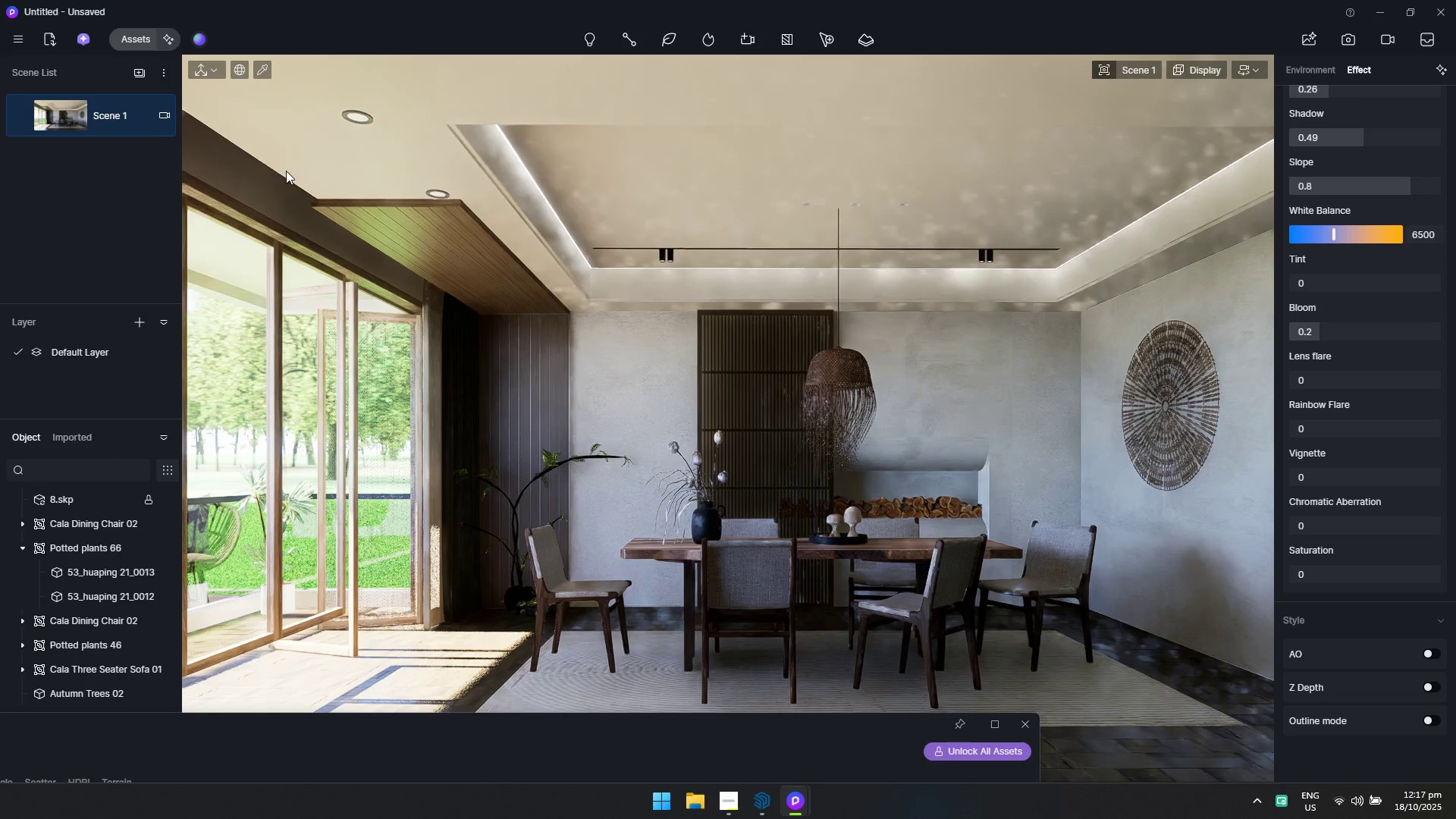 
left_click_drag(start_coordinate=[588, 613], to_coordinate=[620, 613])
 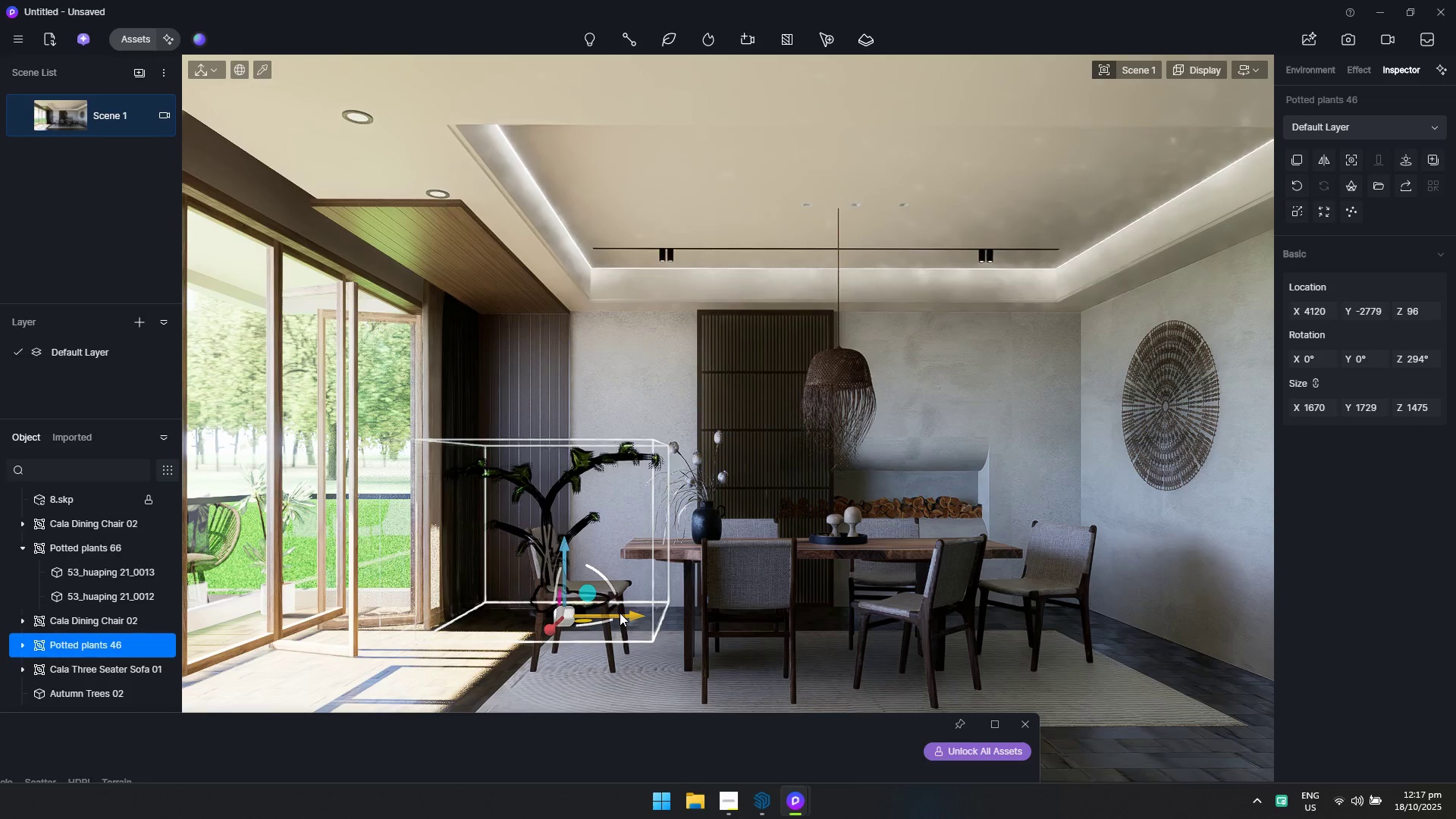 
key(Escape)
 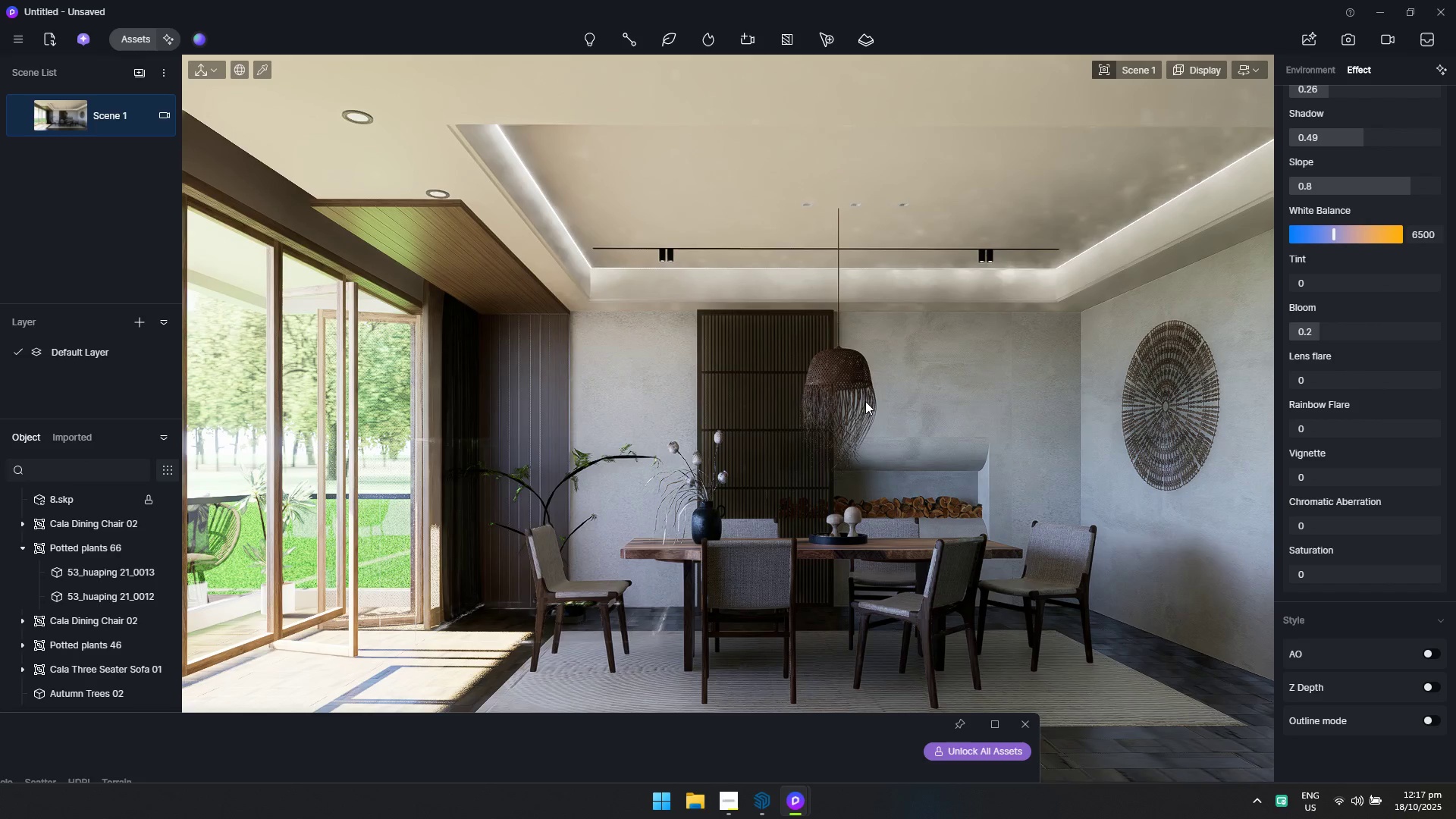 
key(Escape)
 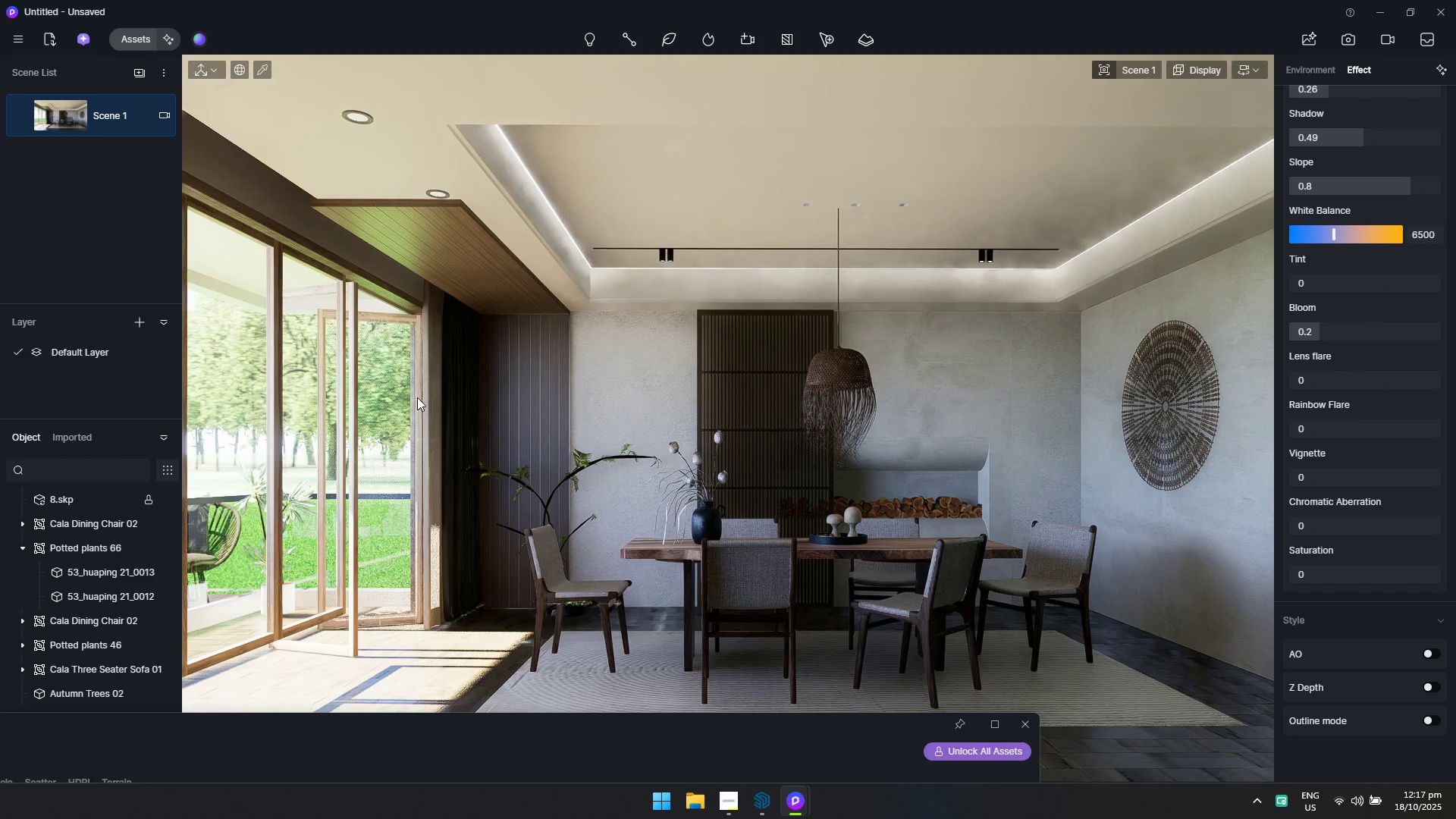 
left_click_drag(start_coordinate=[631, 733], to_coordinate=[1037, 115])
 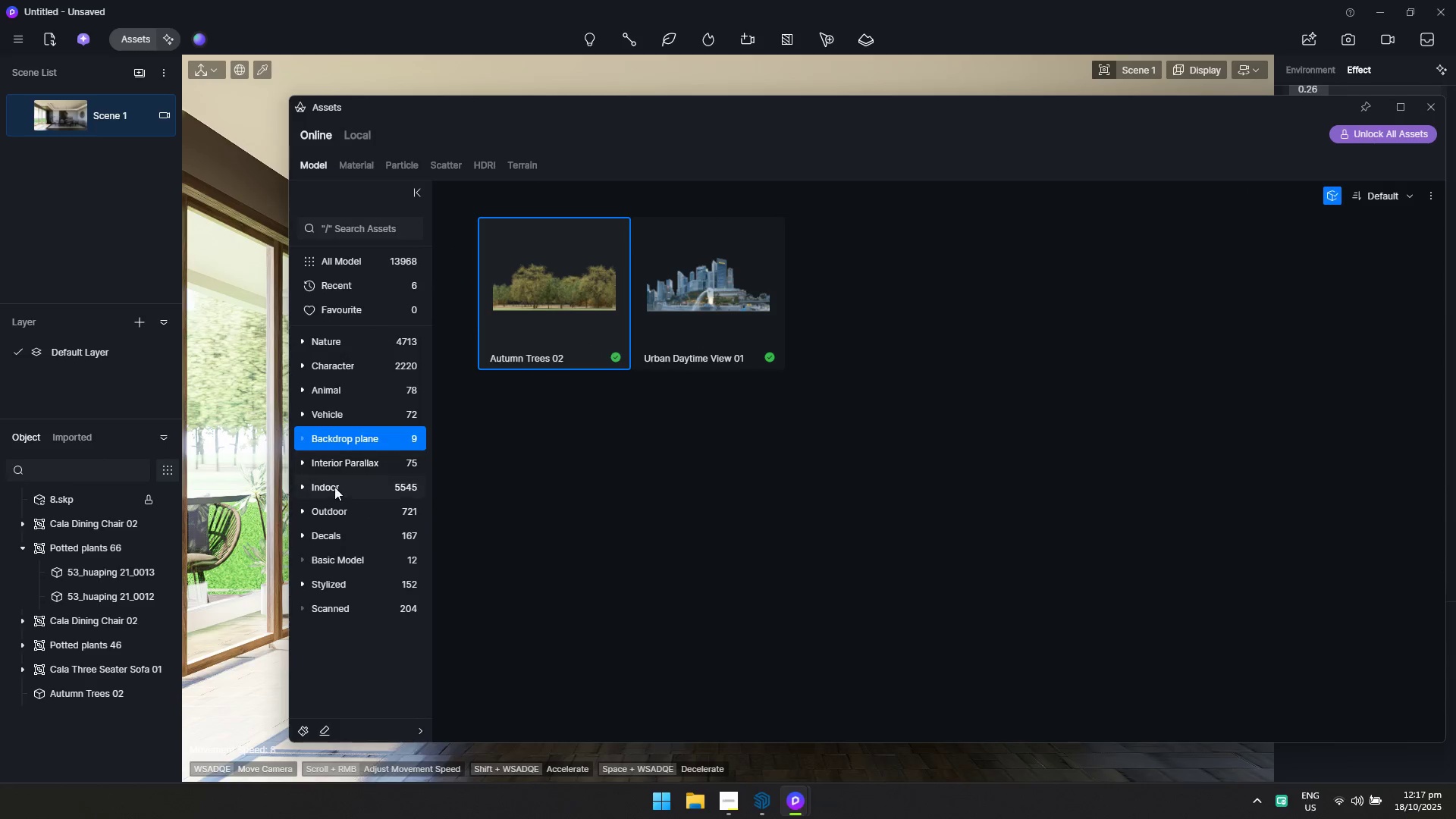 
left_click([334, 488])
 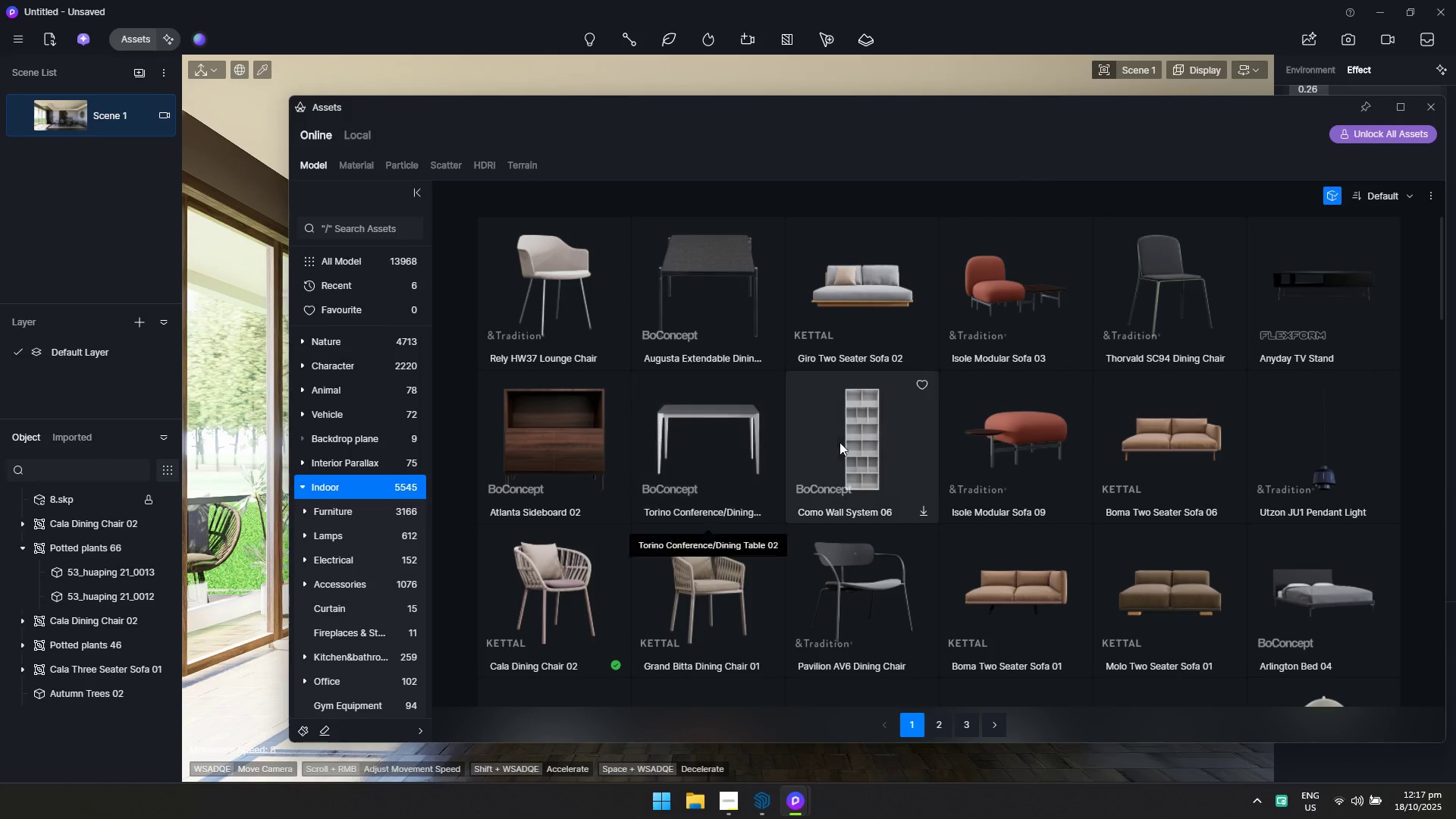 
scroll: coordinate [1227, 481], scroll_direction: down, amount: 9.0
 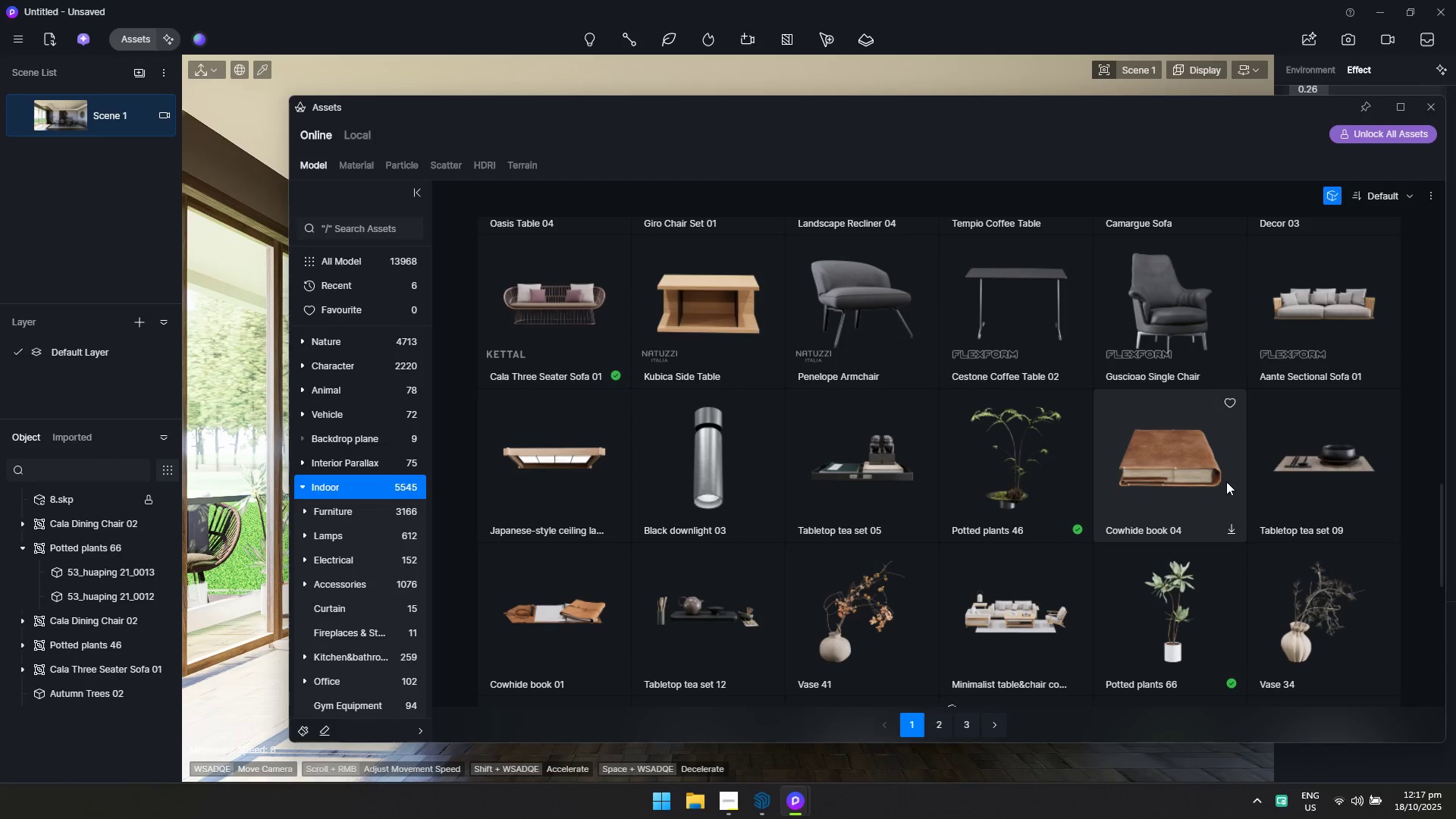 
scroll: coordinate [920, 565], scroll_direction: down, amount: 5.0
 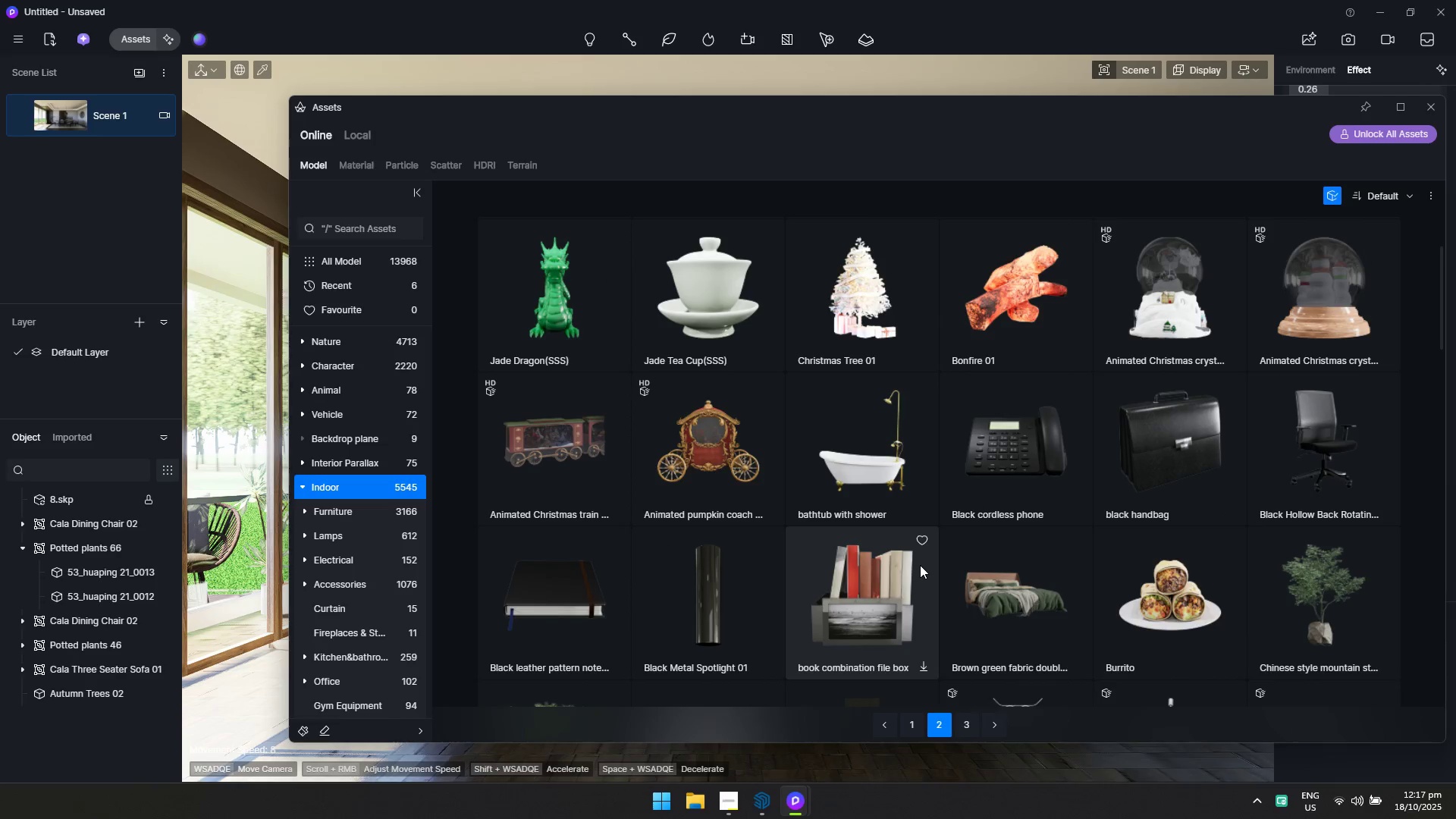 
scroll: coordinate [920, 565], scroll_direction: up, amount: 1.0
 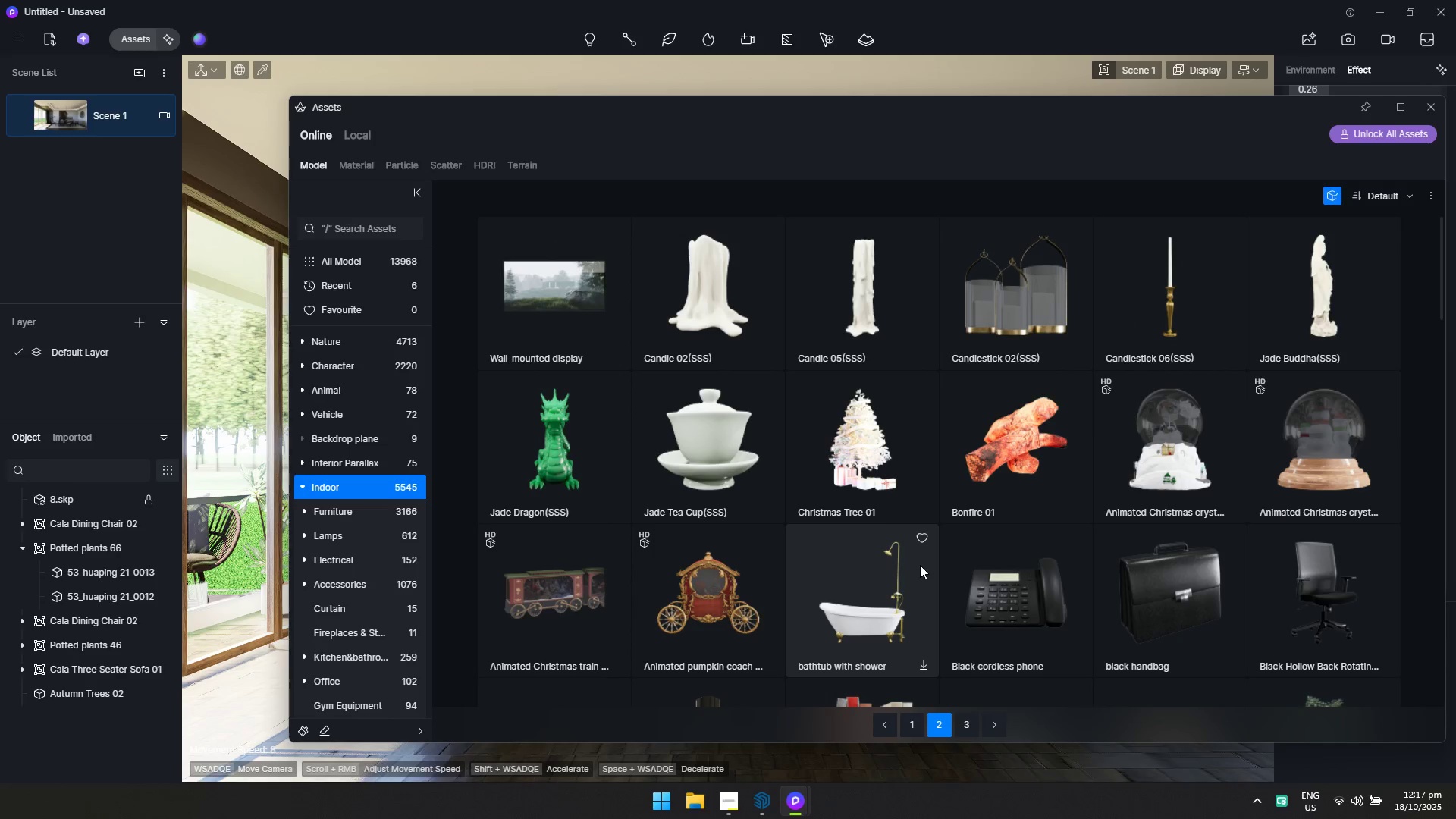 
scroll: coordinate [920, 565], scroll_direction: down, amount: 3.0
 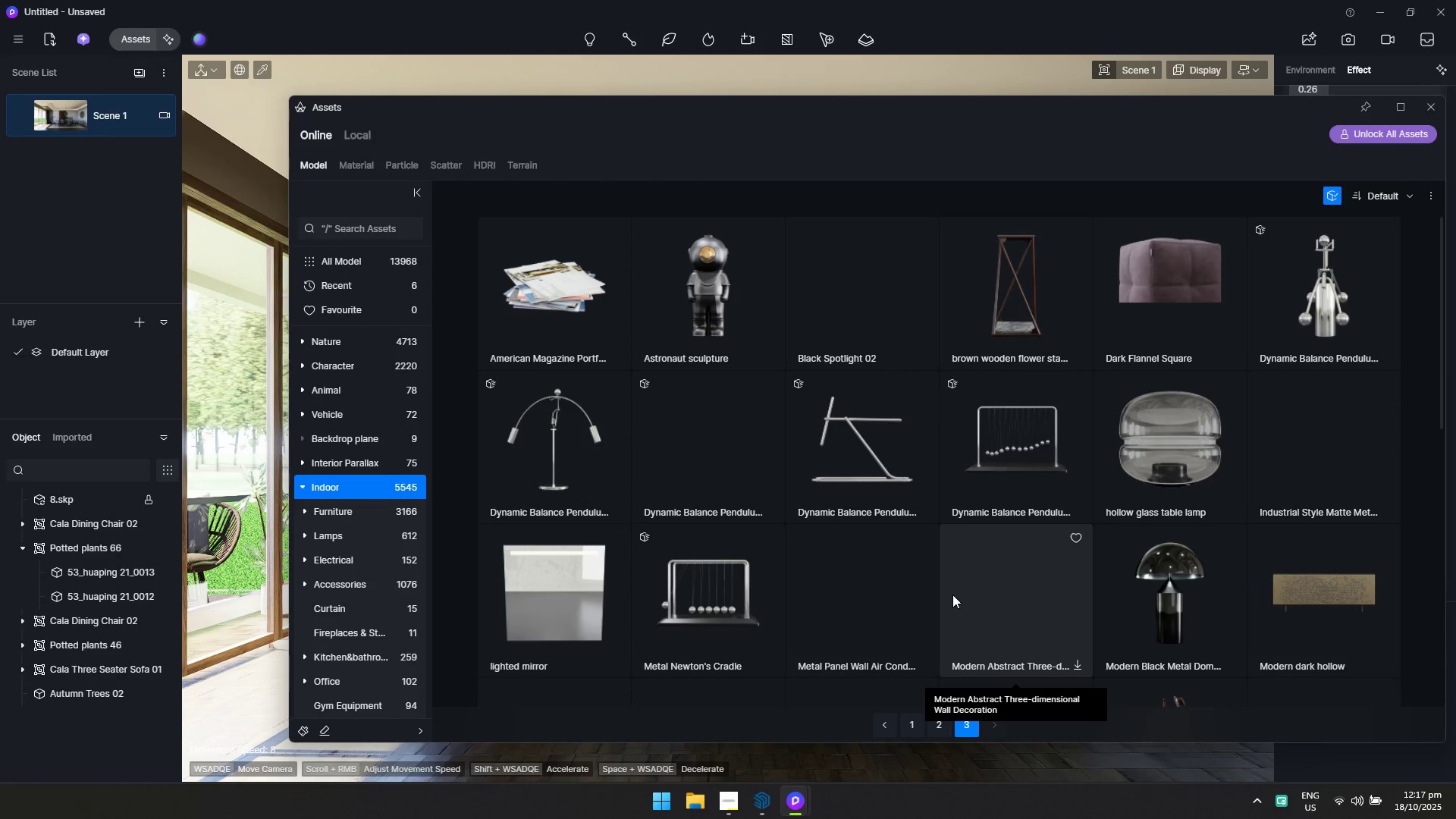 
wait(6.25)
 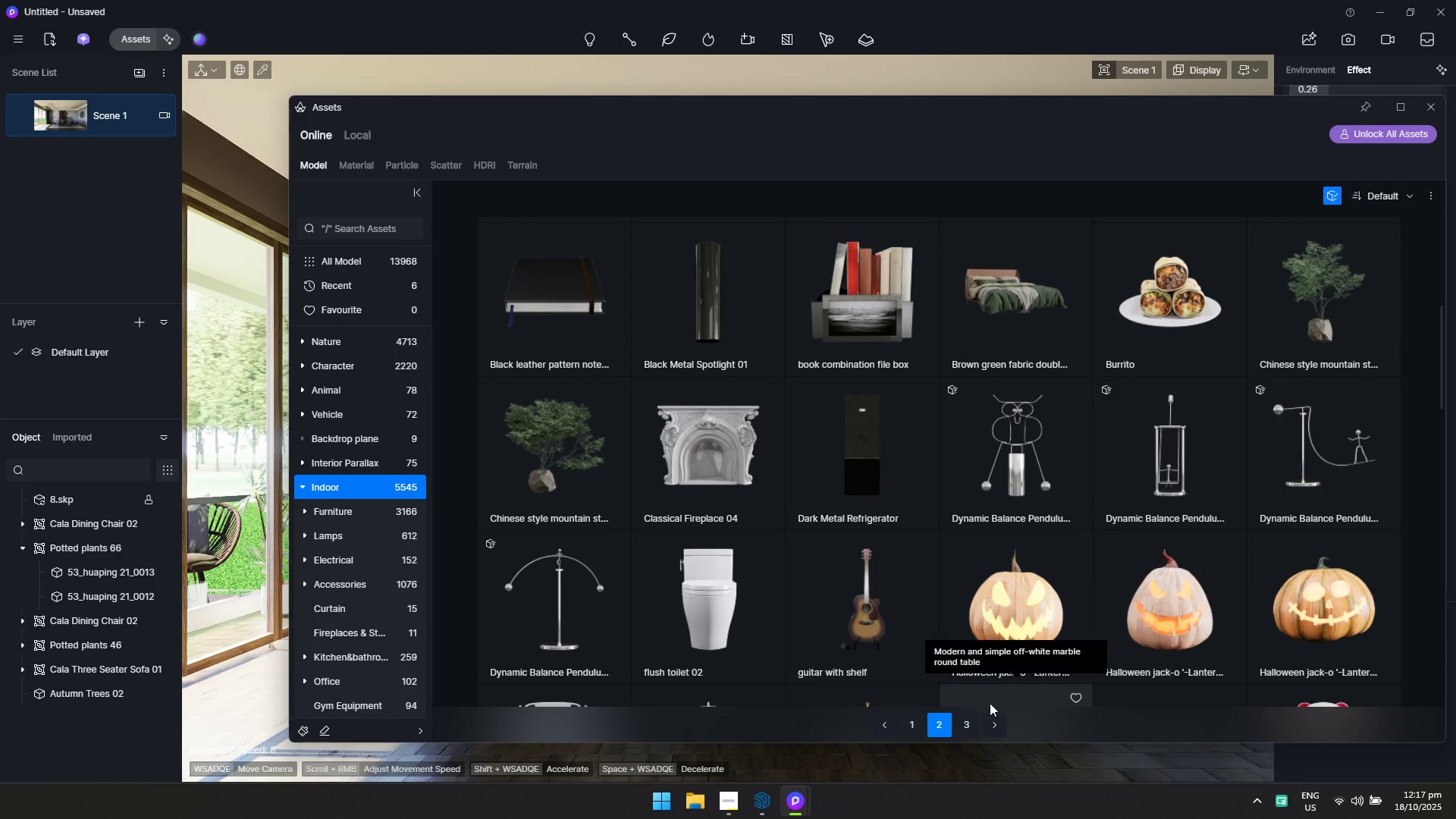 
scroll: coordinate [949, 596], scroll_direction: down, amount: 4.0
 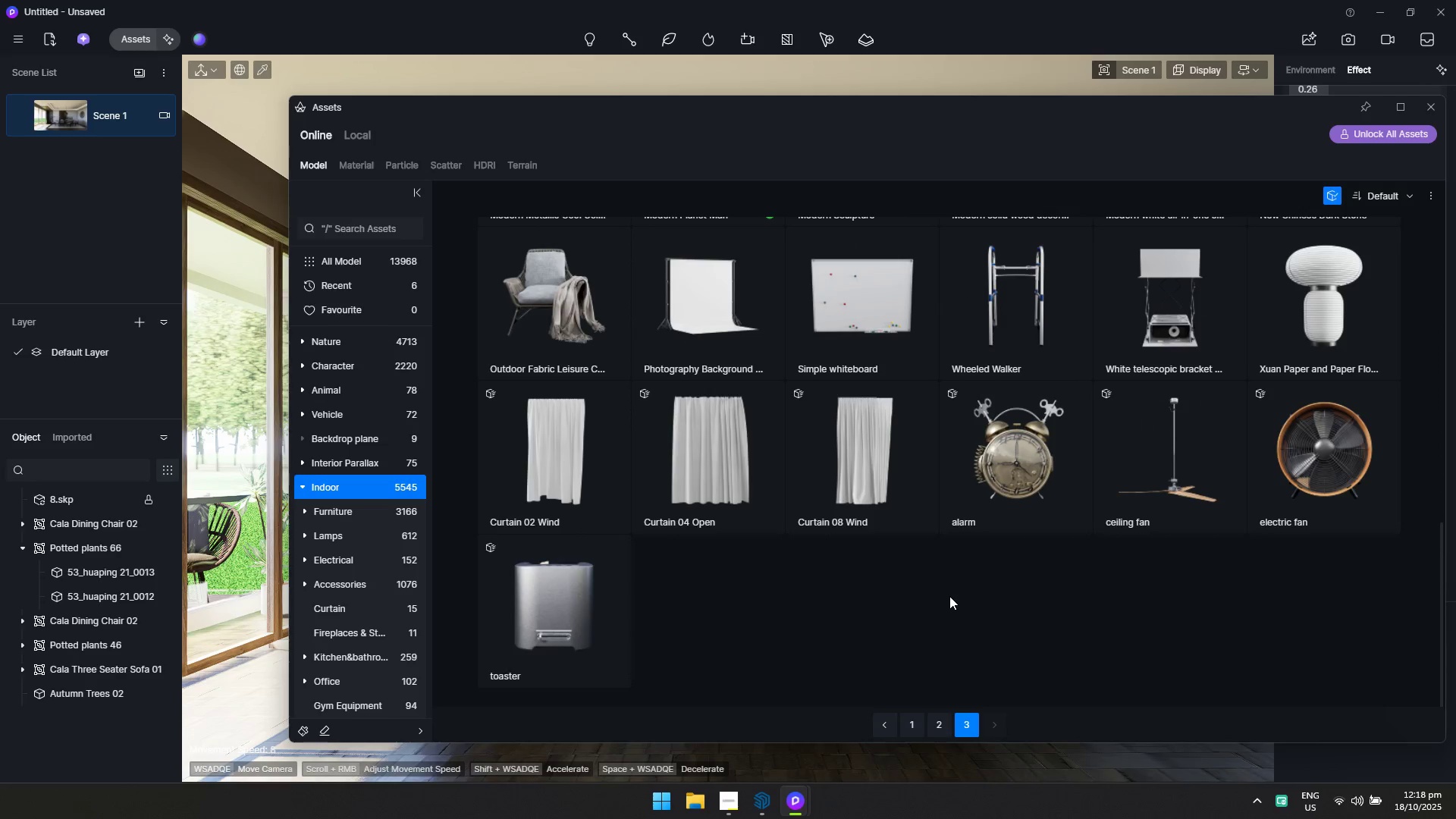 
scroll: coordinate [949, 596], scroll_direction: up, amount: 8.0
 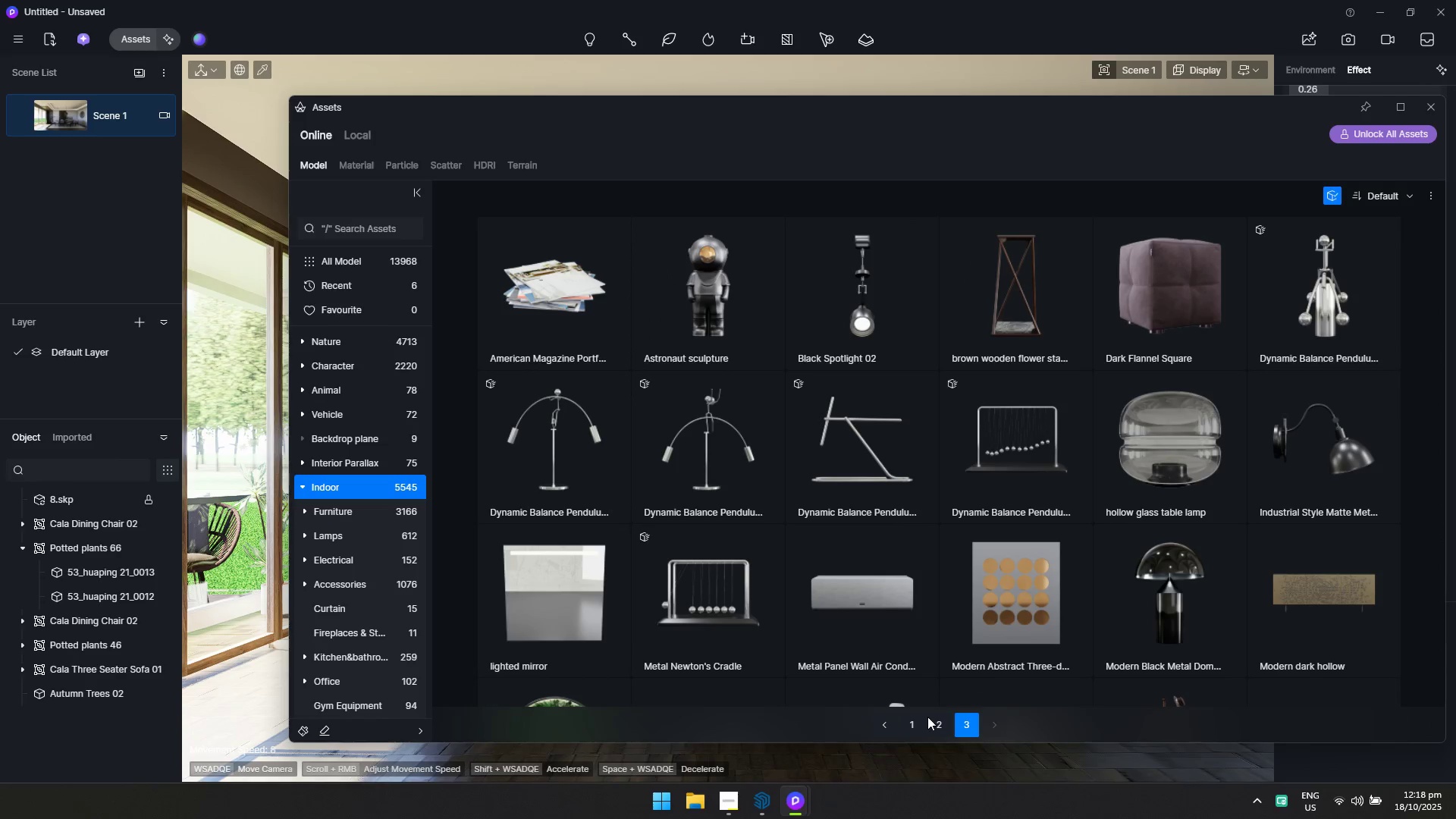 
left_click([935, 722])
 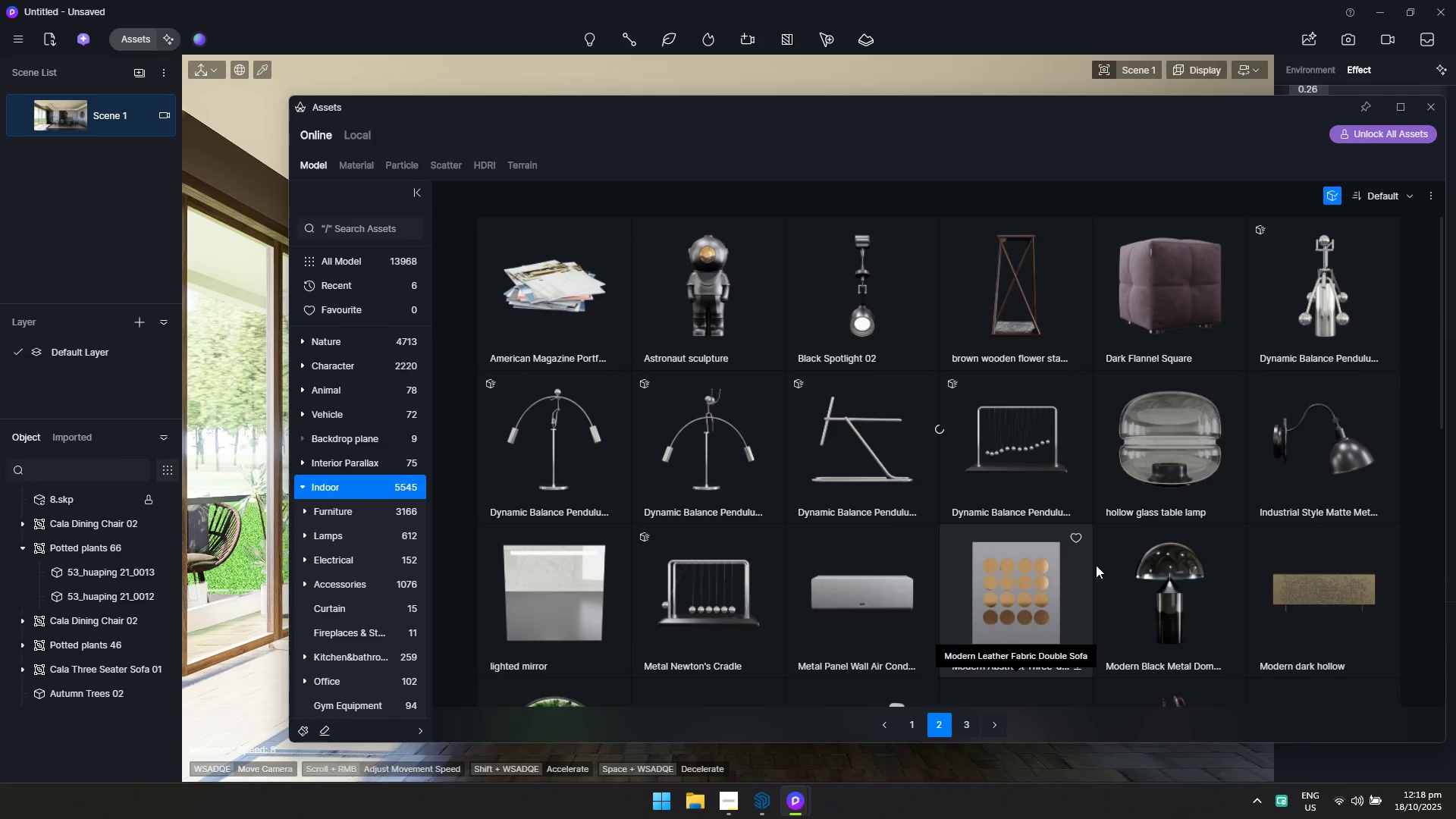 
scroll: coordinate [1086, 567], scroll_direction: down, amount: 3.0
 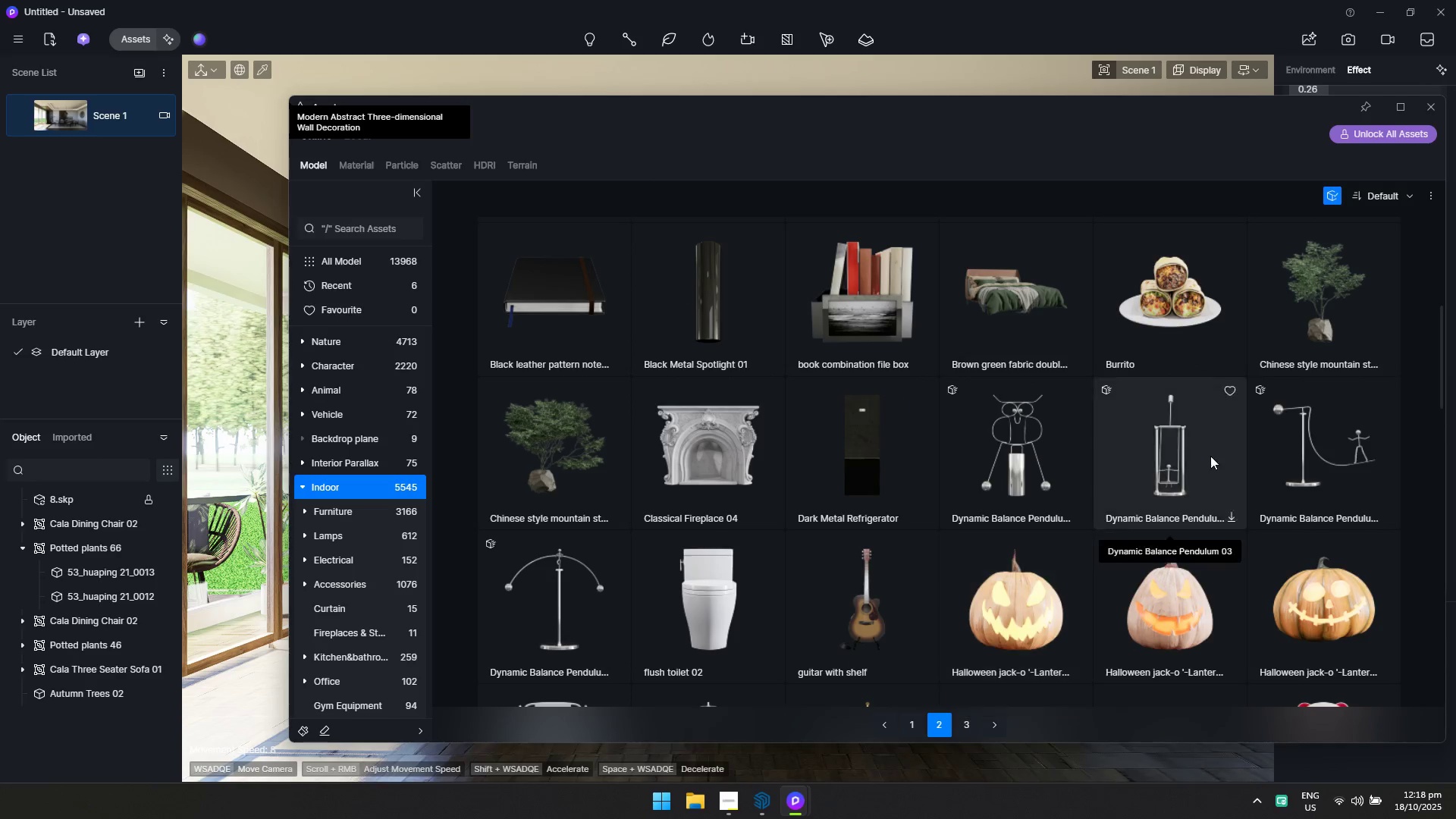 
left_click([1339, 315])
 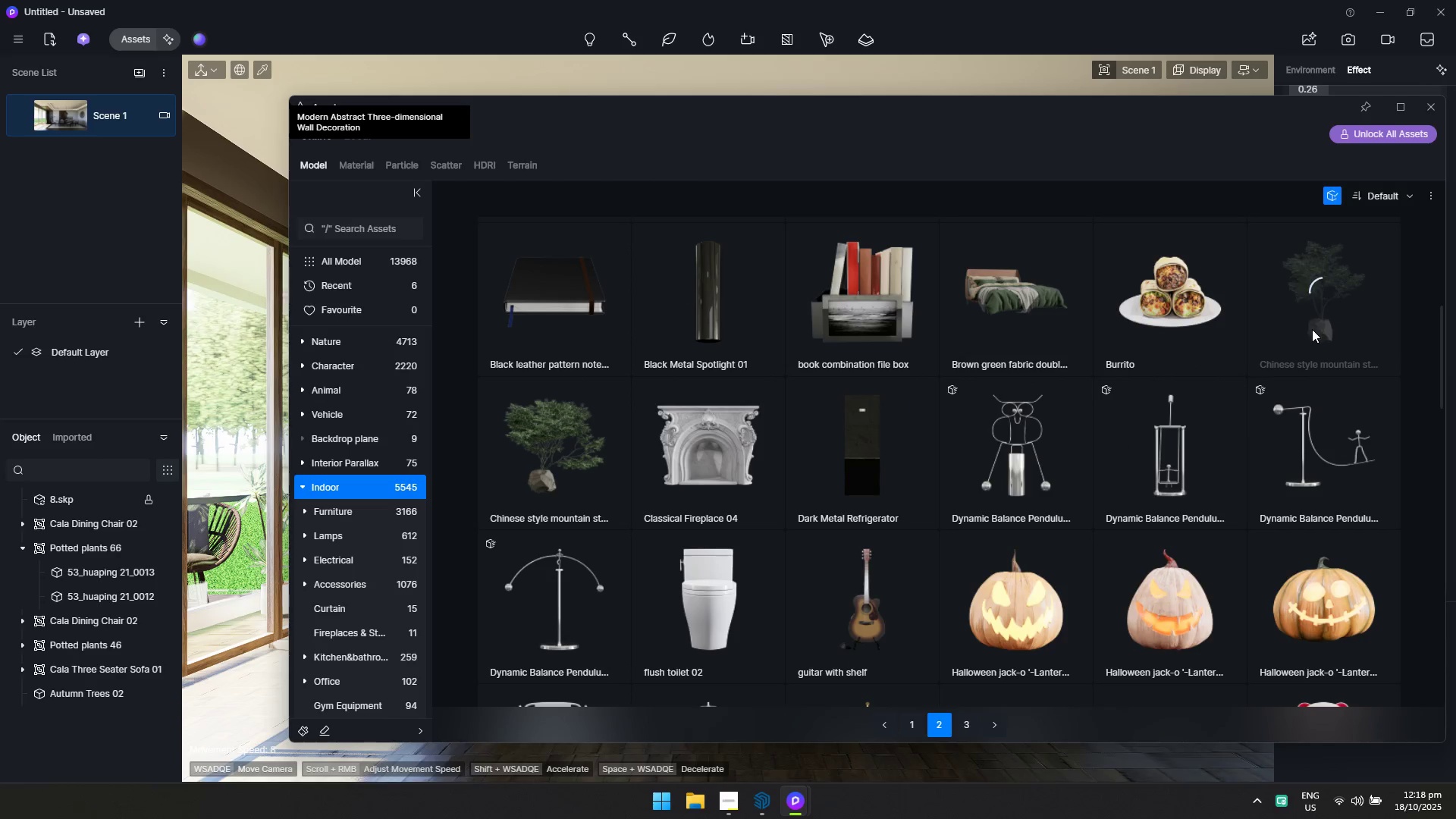 
wait(5.01)
 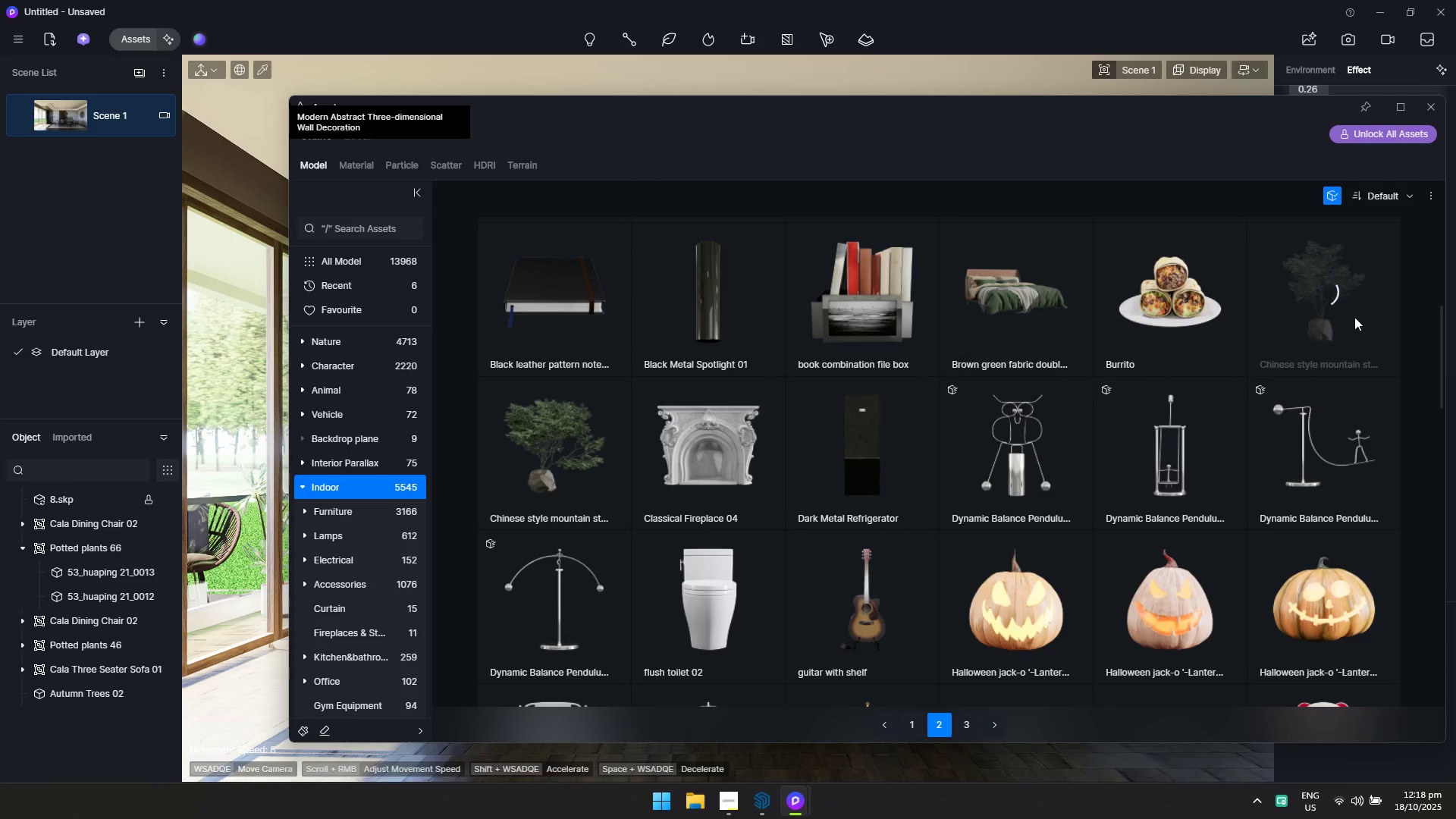 
scroll: coordinate [1307, 332], scroll_direction: up, amount: 2.0
 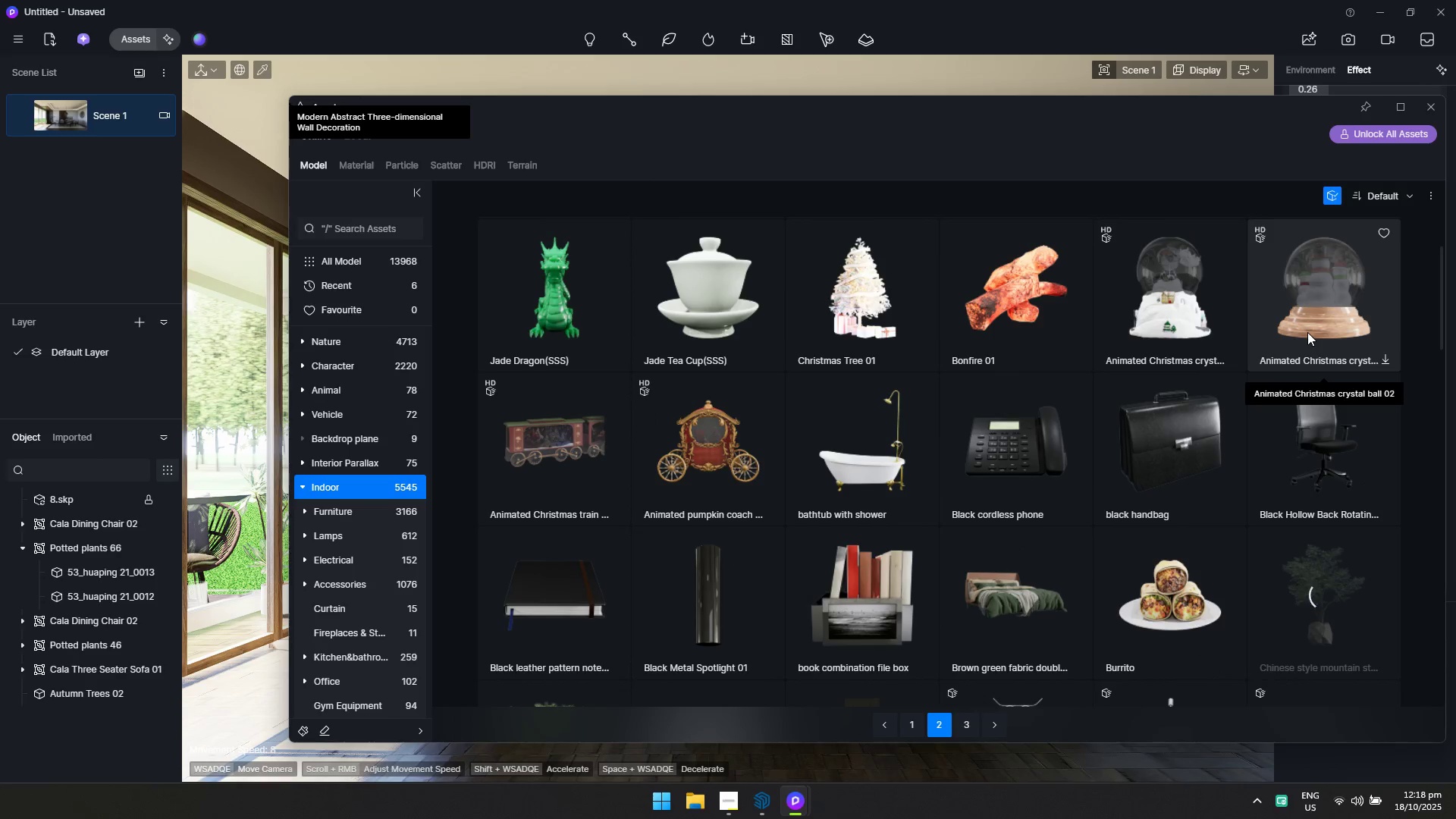 
scroll: coordinate [1279, 349], scroll_direction: down, amount: 2.0
 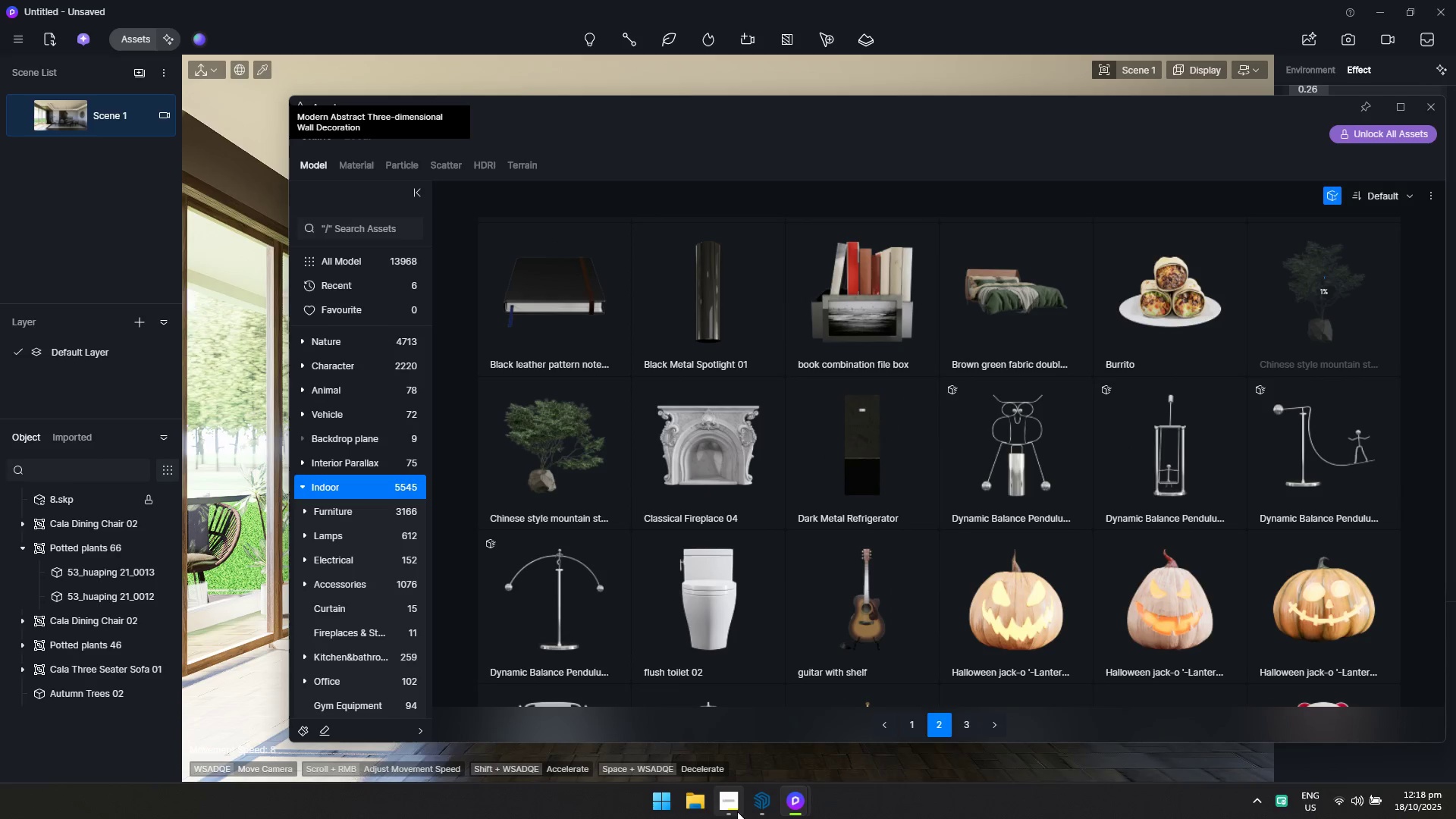 
left_click([734, 811])
 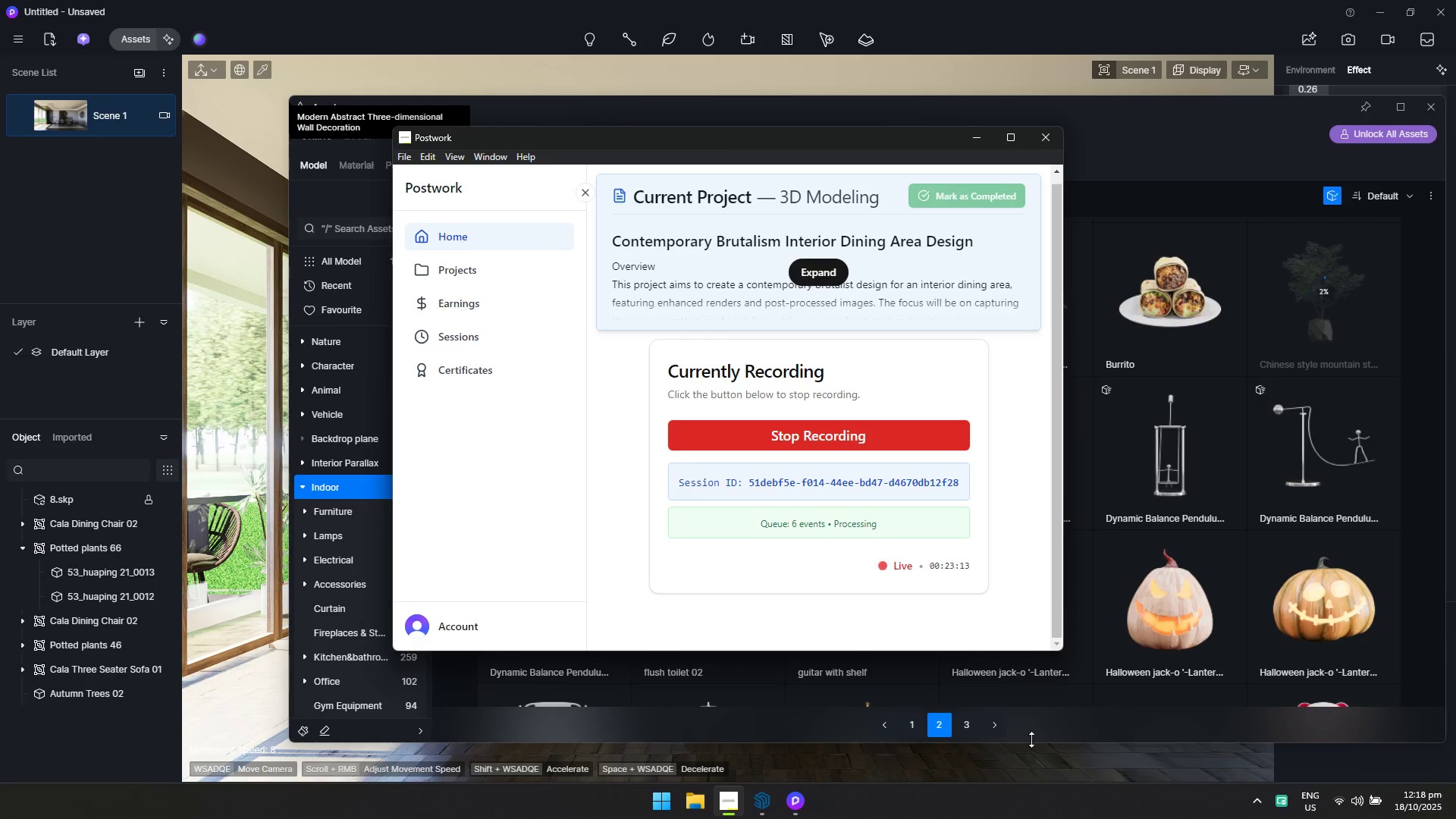 
left_click([1052, 722])
 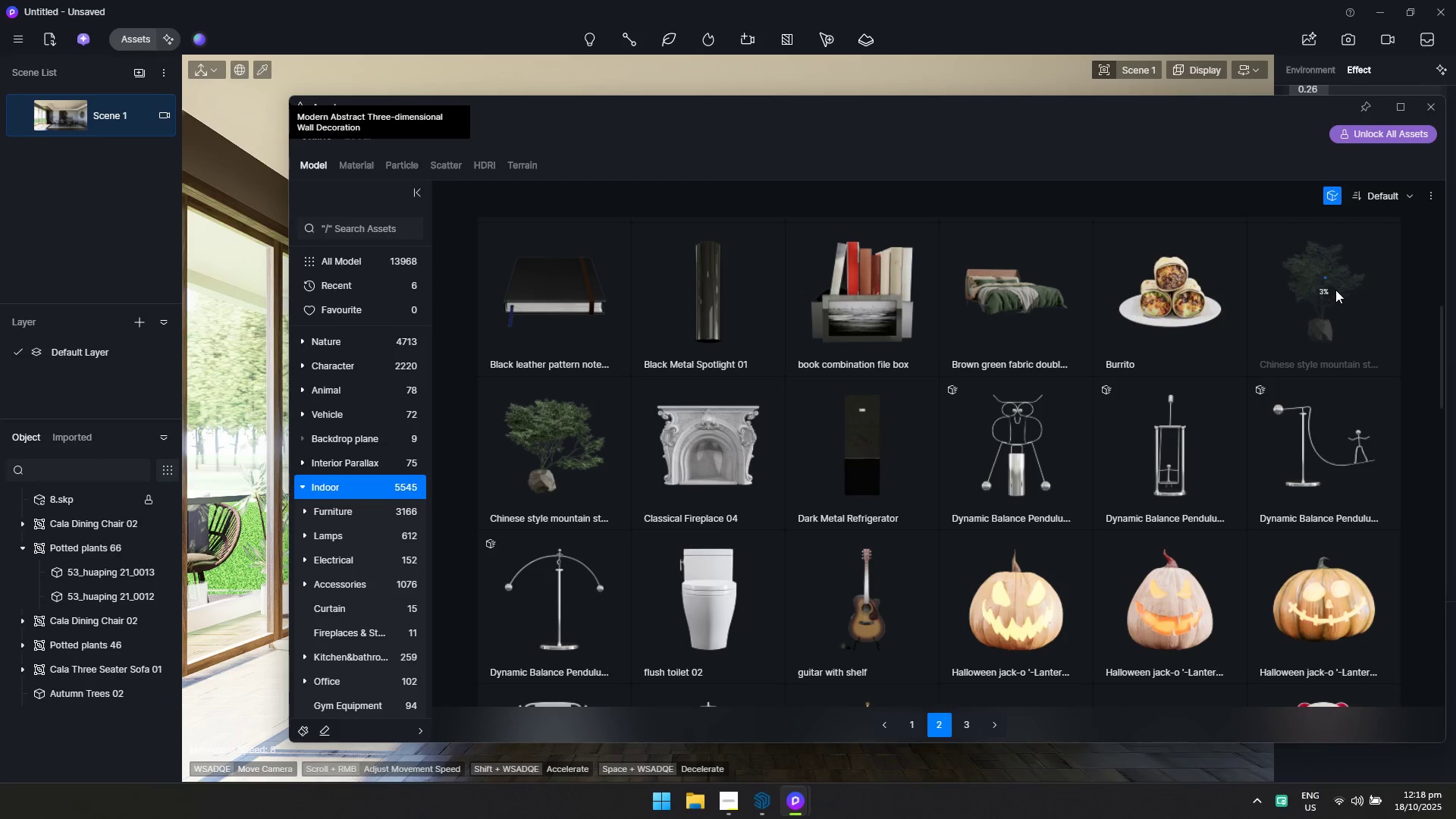 
scroll: coordinate [1130, 405], scroll_direction: up, amount: 3.0
 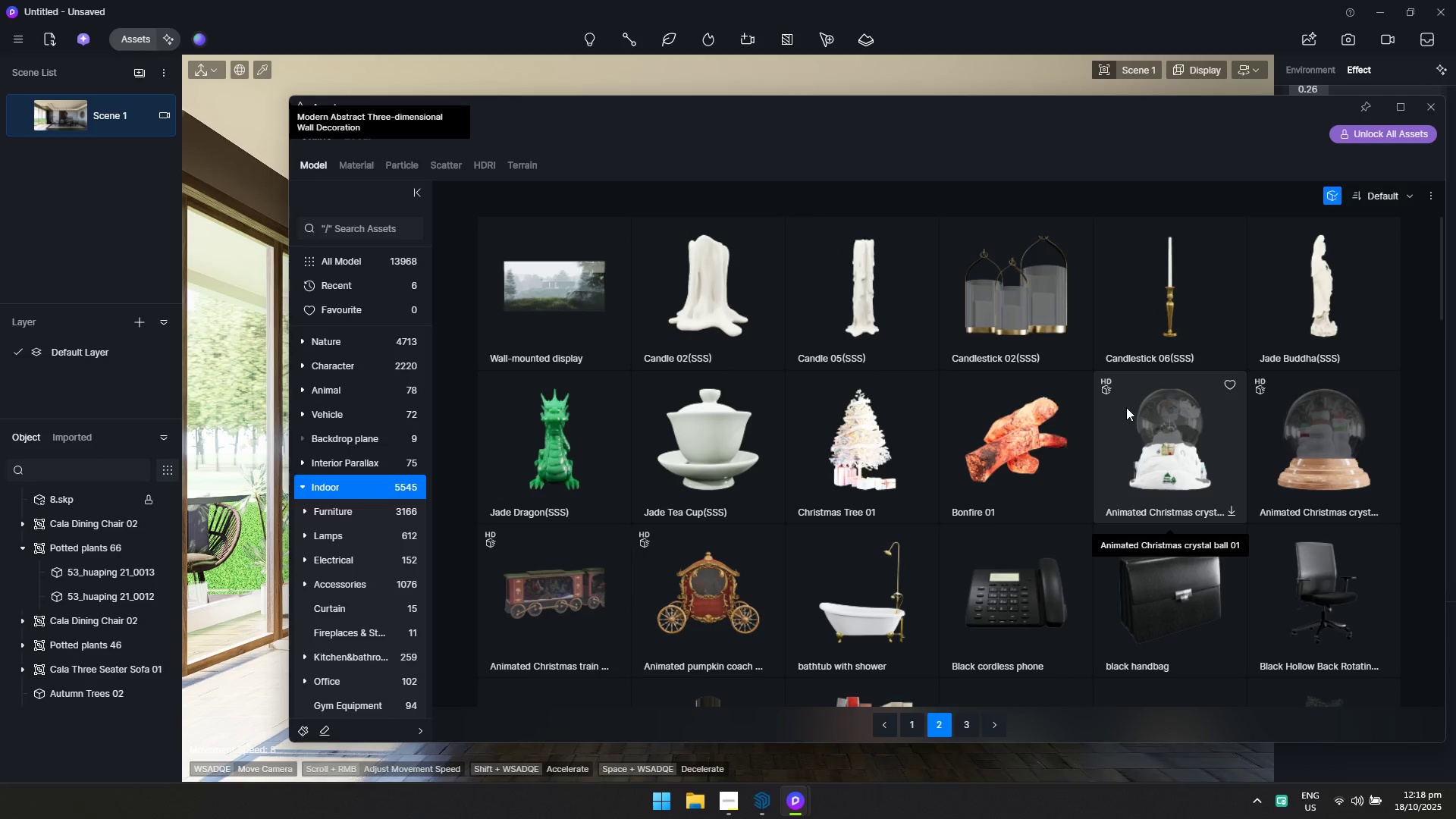 
scroll: coordinate [1126, 407], scroll_direction: down, amount: 2.0
 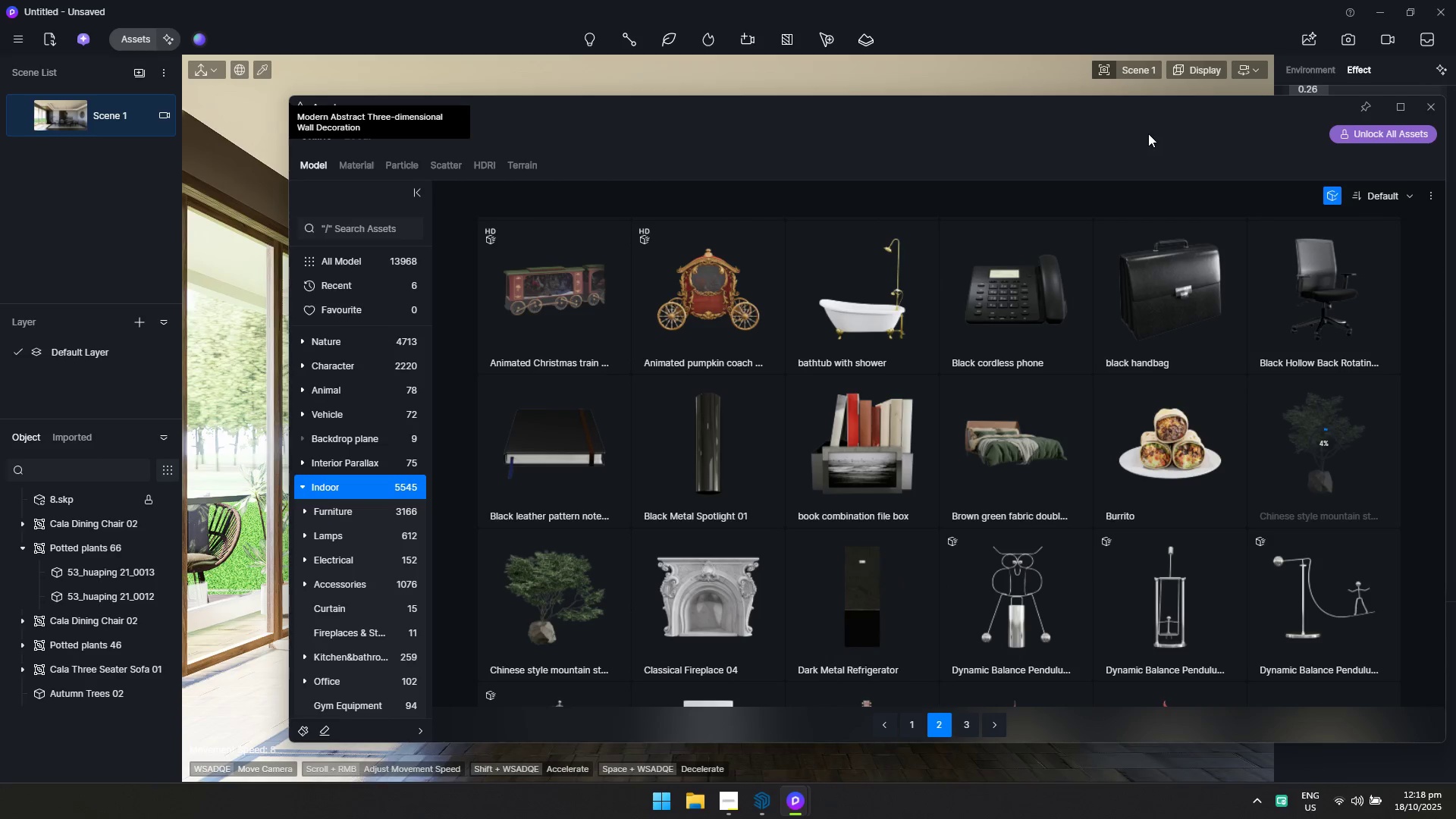 
left_click_drag(start_coordinate=[1147, 109], to_coordinate=[928, 704])
 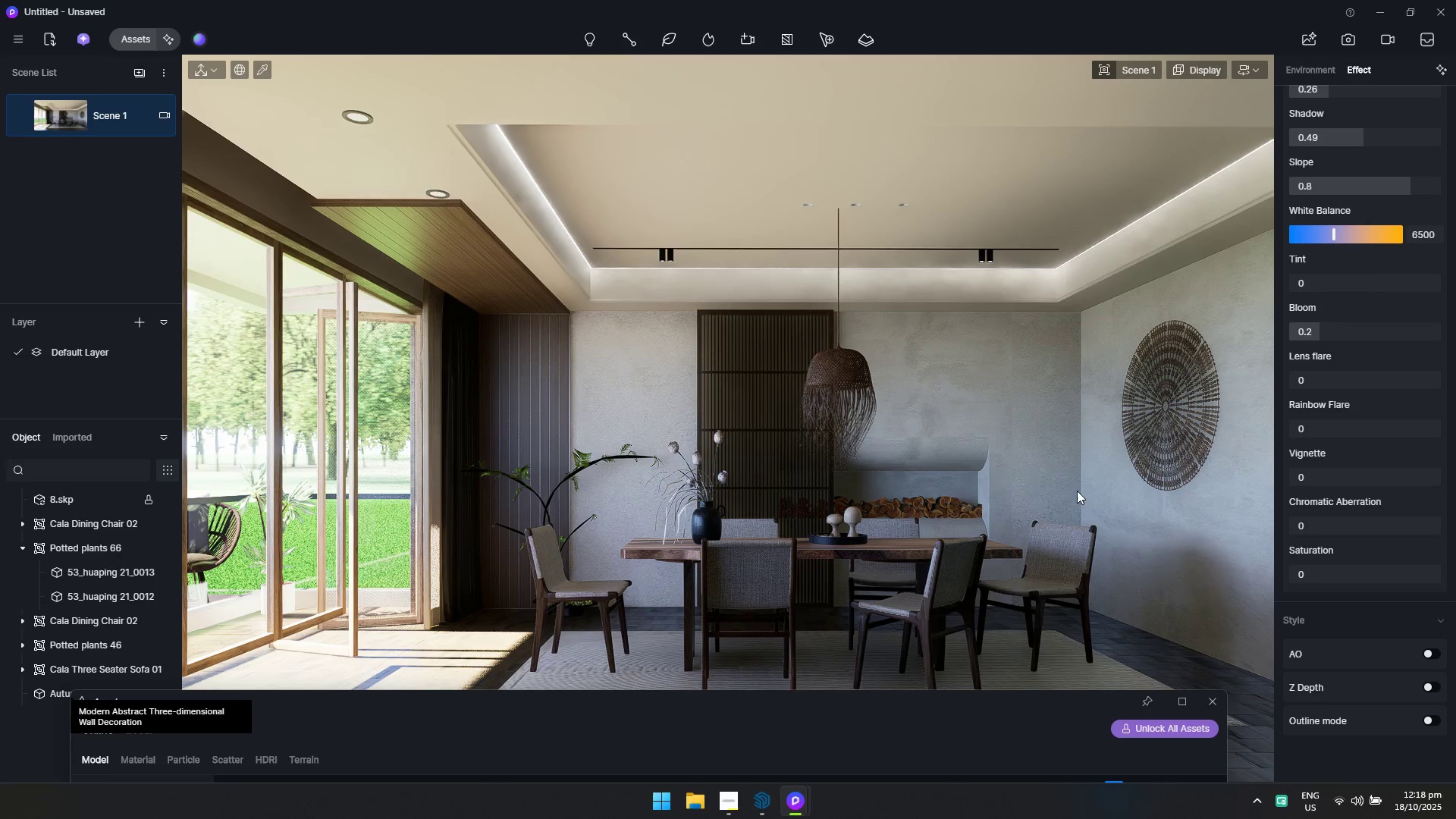 
left_click_drag(start_coordinate=[945, 701], to_coordinate=[918, 774])
 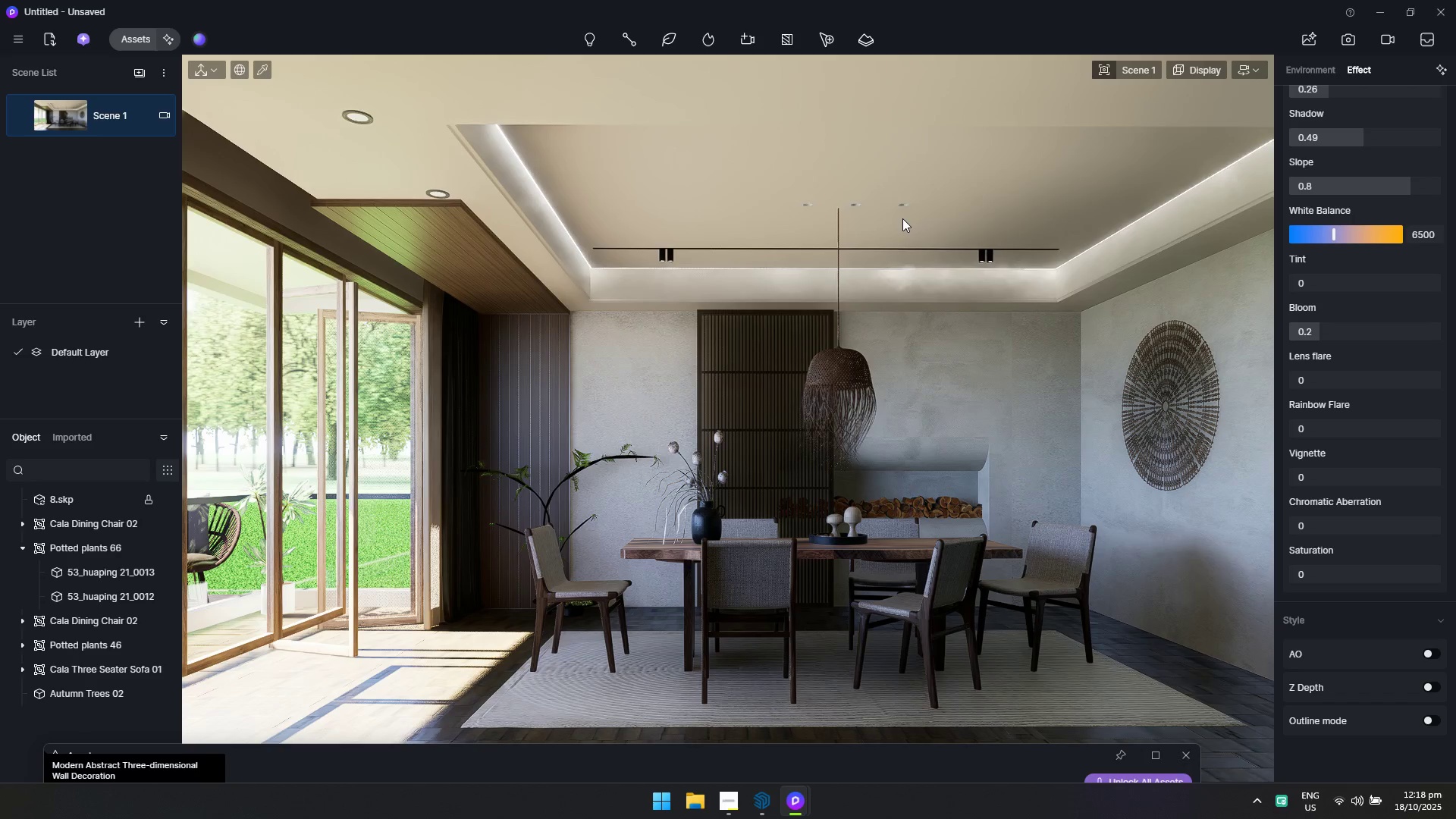 
scroll: coordinate [1365, 221], scroll_direction: up, amount: 3.0
 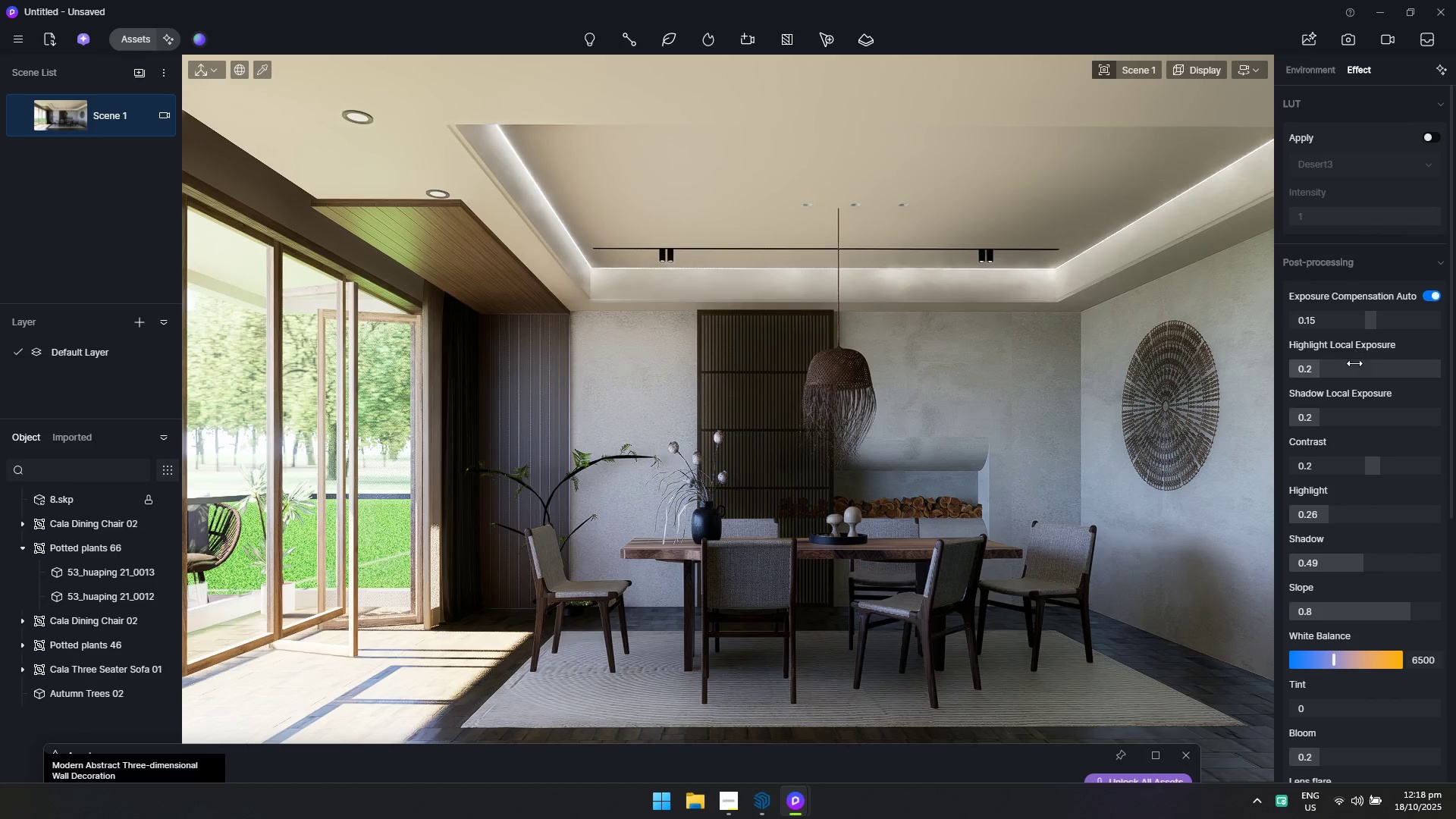 
left_click_drag(start_coordinate=[1348, 366], to_coordinate=[1176, 375])
 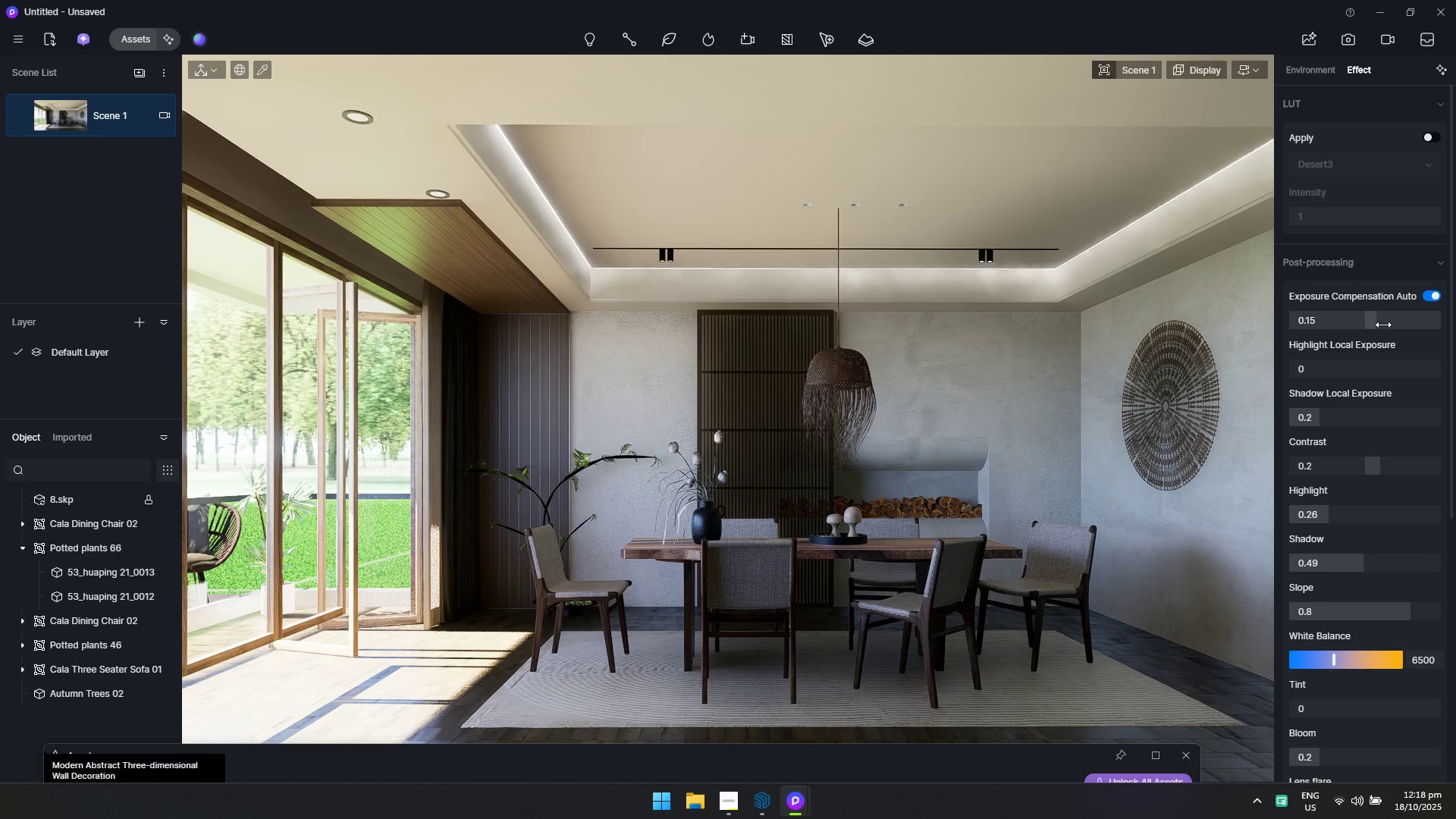 
left_click_drag(start_coordinate=[1383, 325], to_coordinate=[1398, 325])
 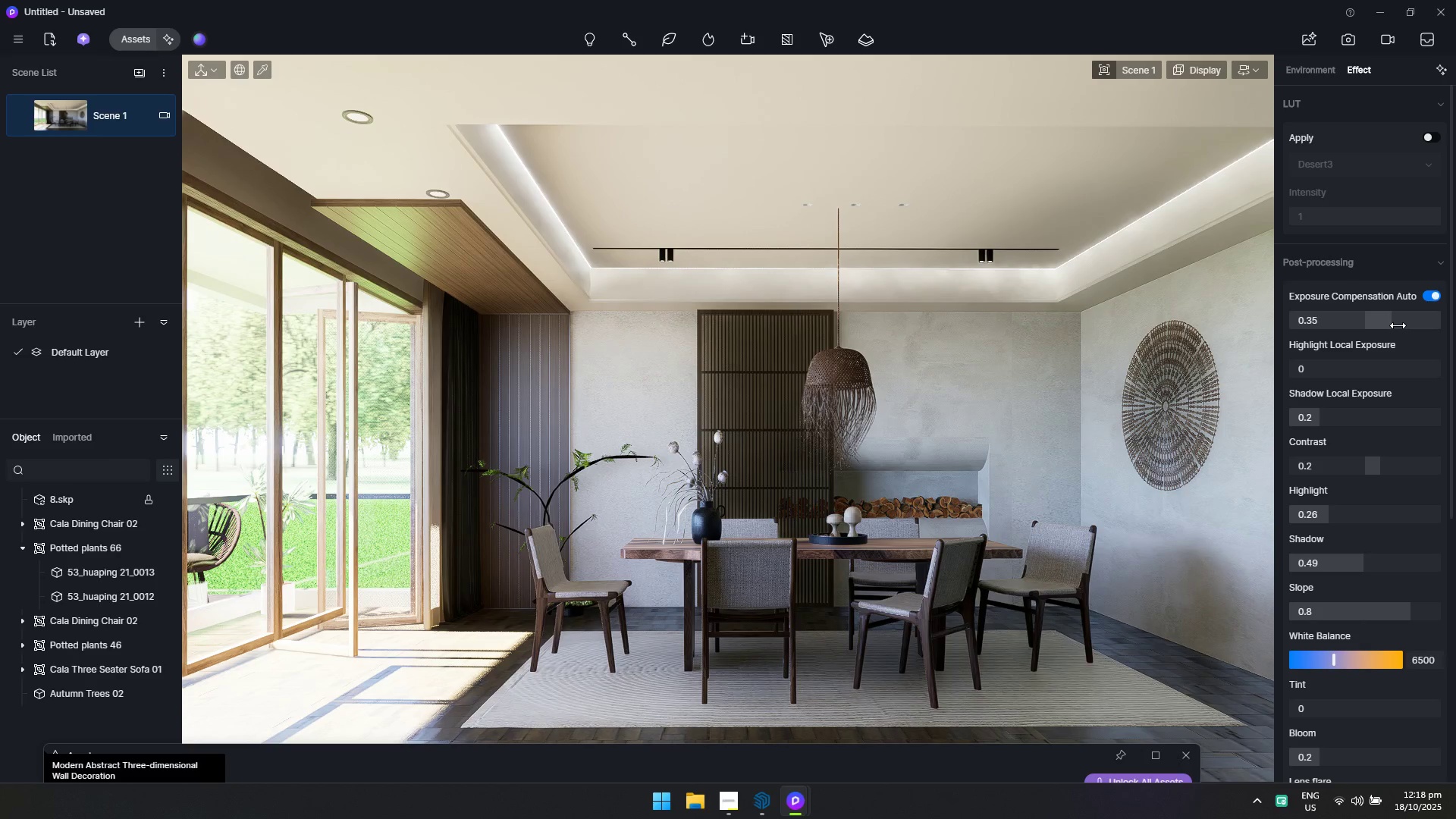 
left_click_drag(start_coordinate=[1397, 325], to_coordinate=[1389, 326])
 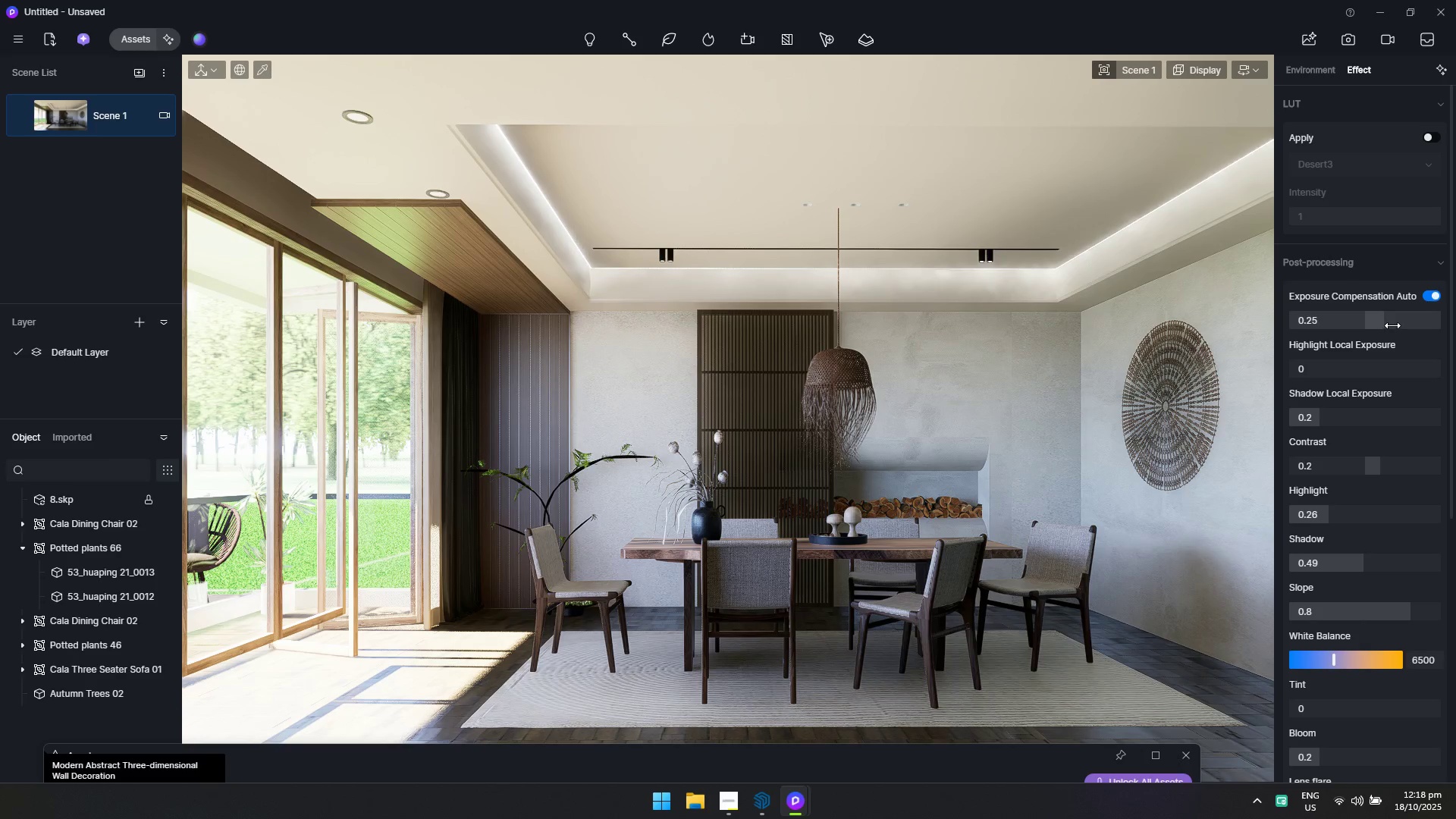 
left_click([1392, 325])
 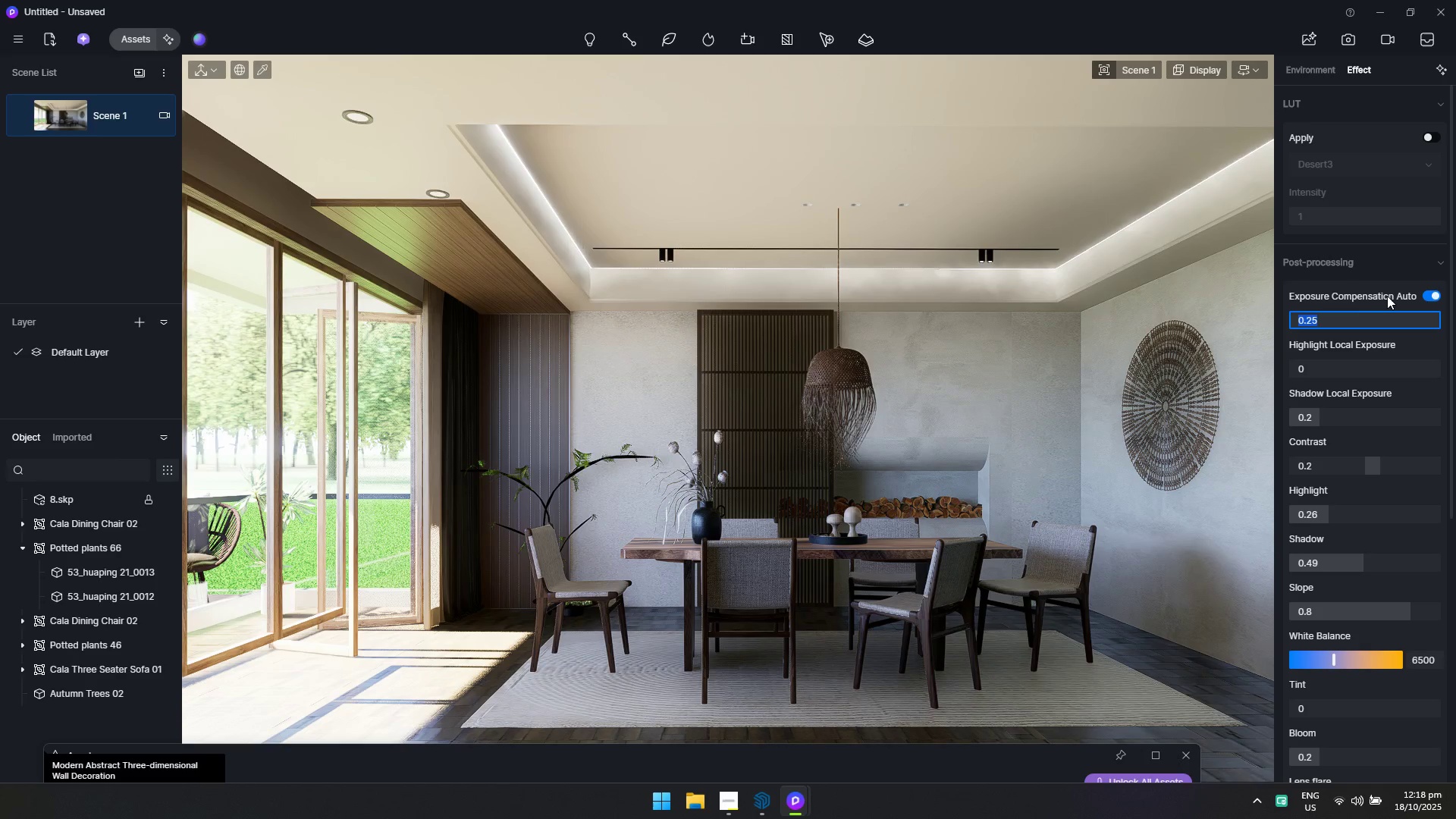 
type(0.35)
 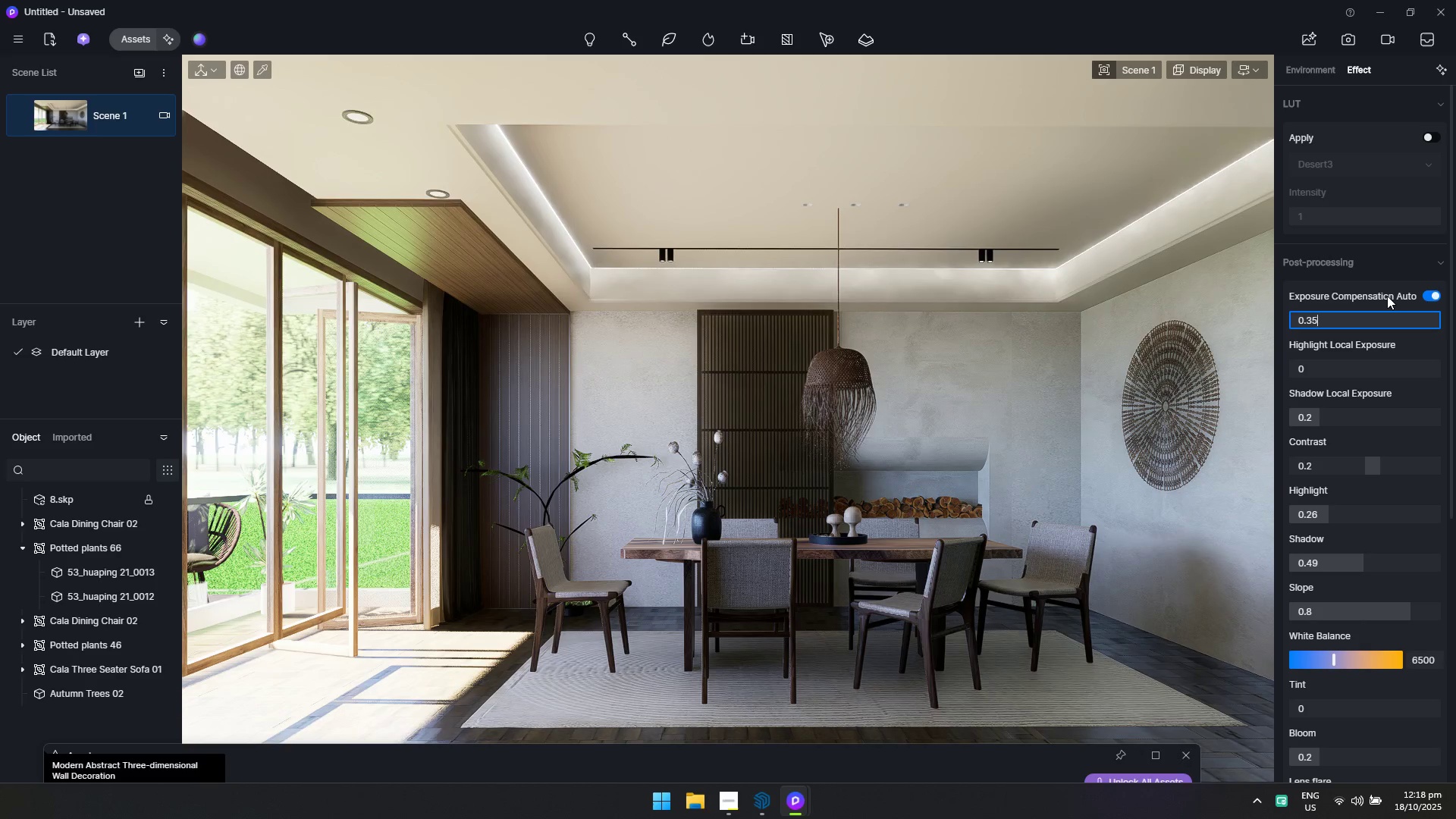 
key(Enter)
 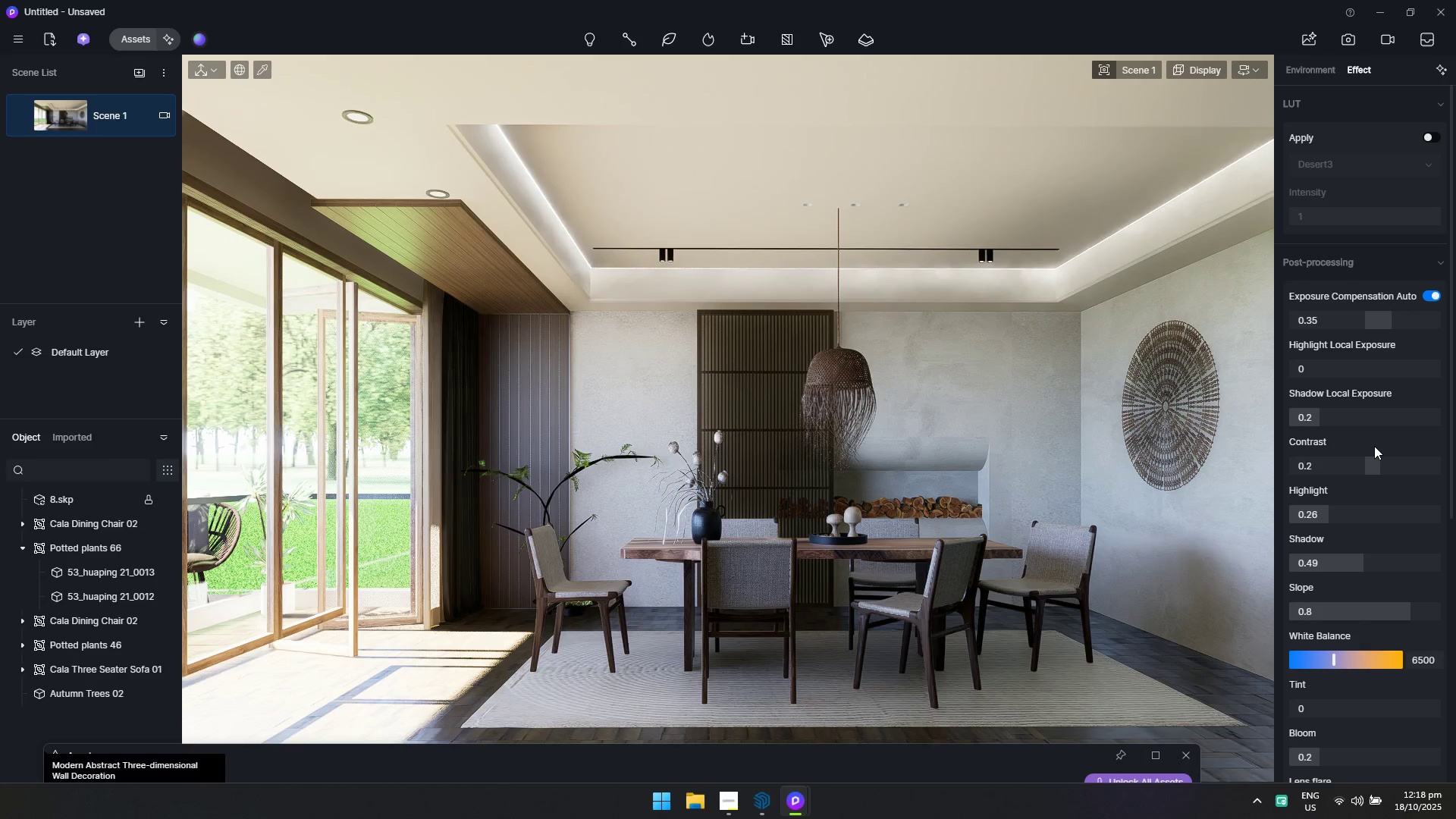 
left_click([1374, 446])
 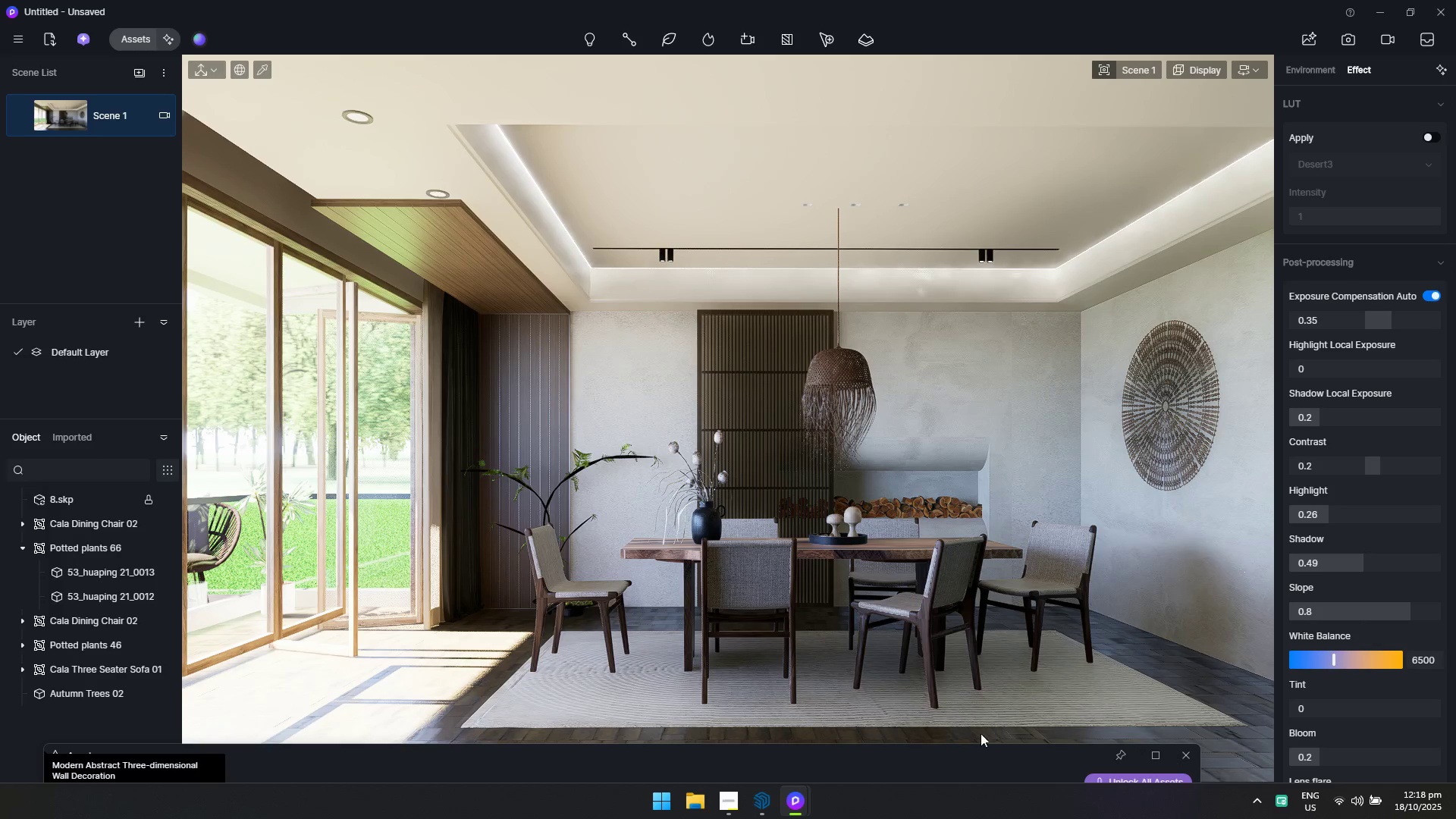 
left_click_drag(start_coordinate=[959, 758], to_coordinate=[1157, 118])
 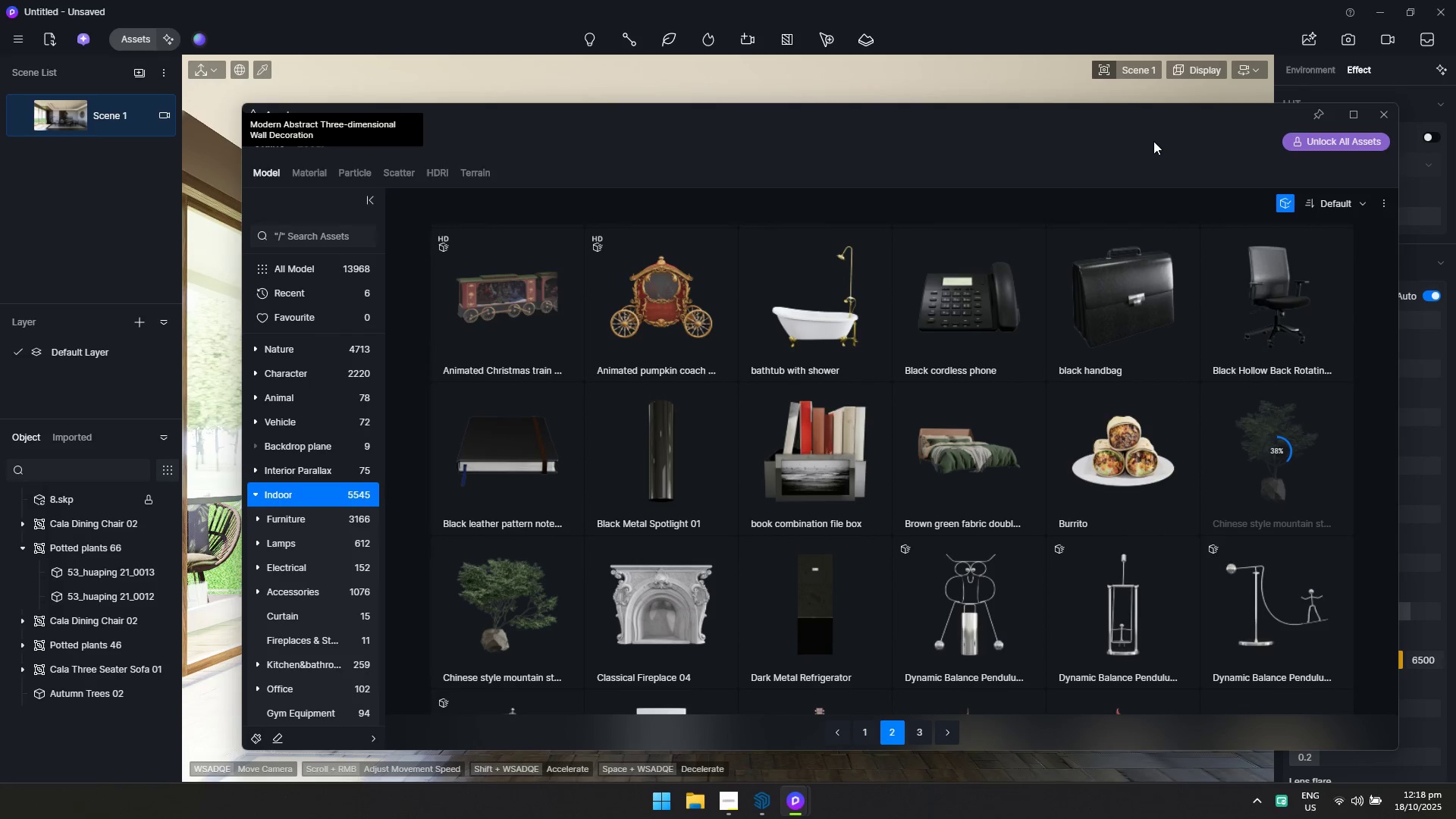 
left_click_drag(start_coordinate=[1154, 114], to_coordinate=[882, 751])
 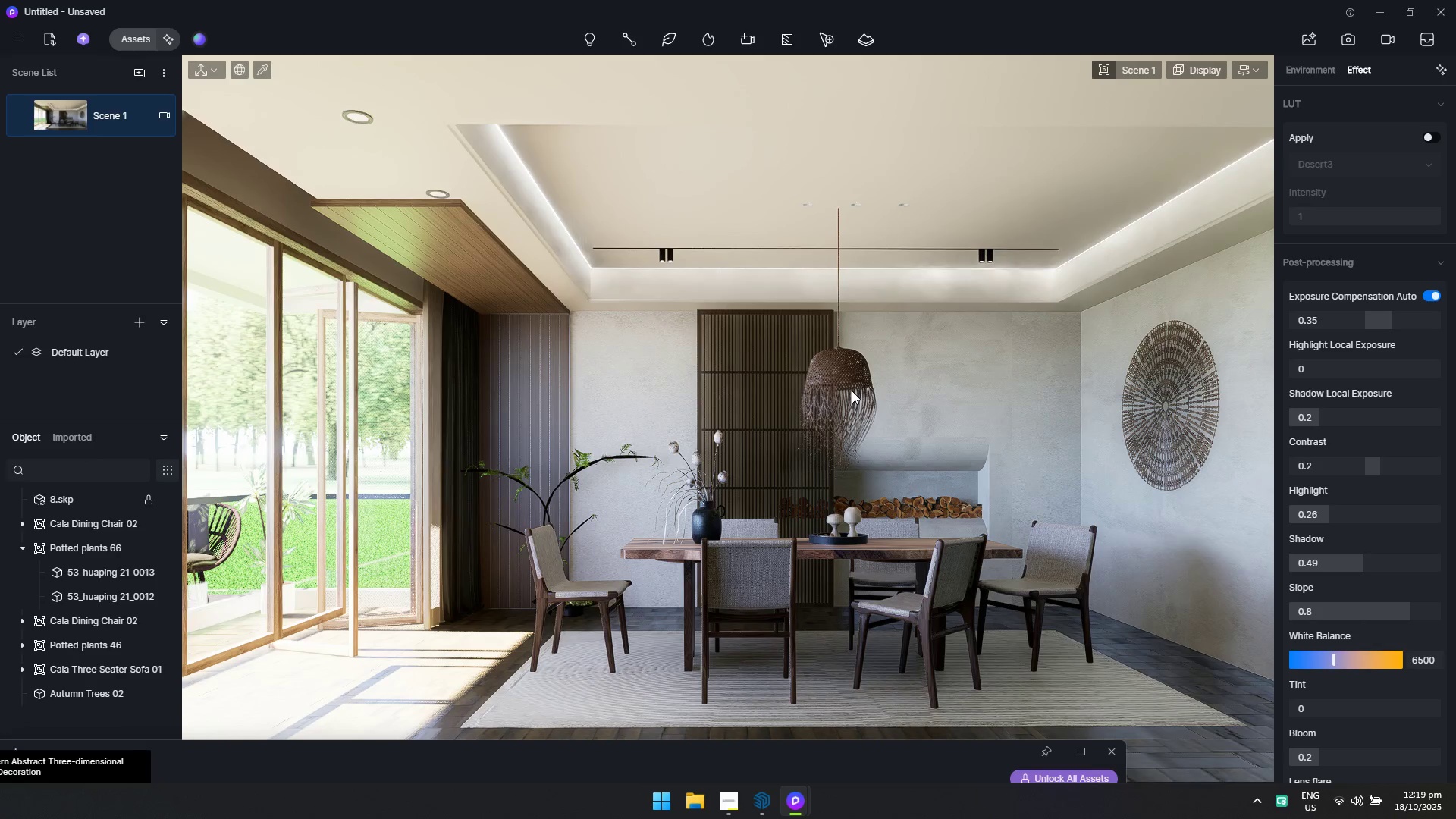 
wait(7.38)
 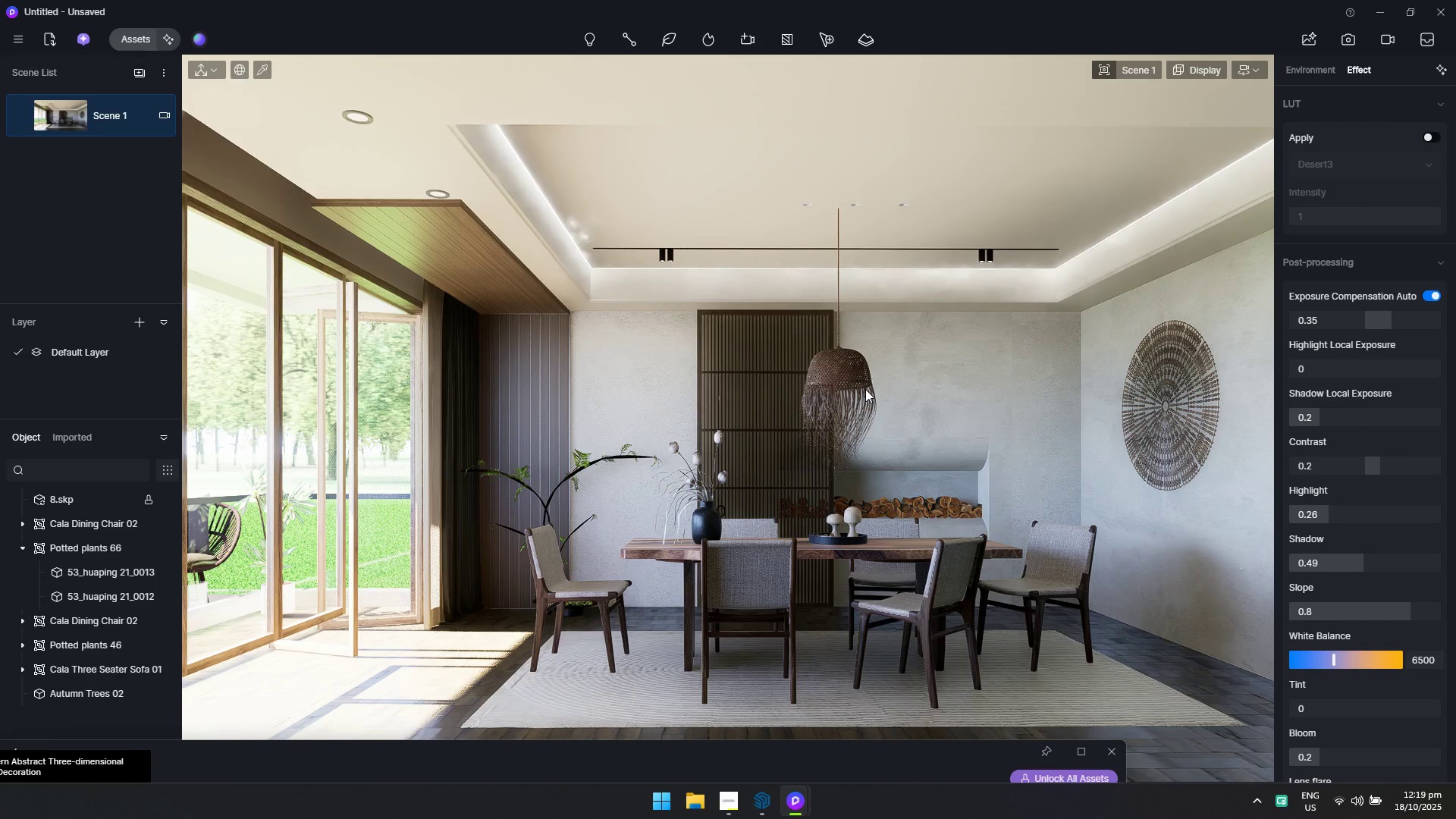 
left_click_drag(start_coordinate=[588, 752], to_coordinate=[850, 126])
 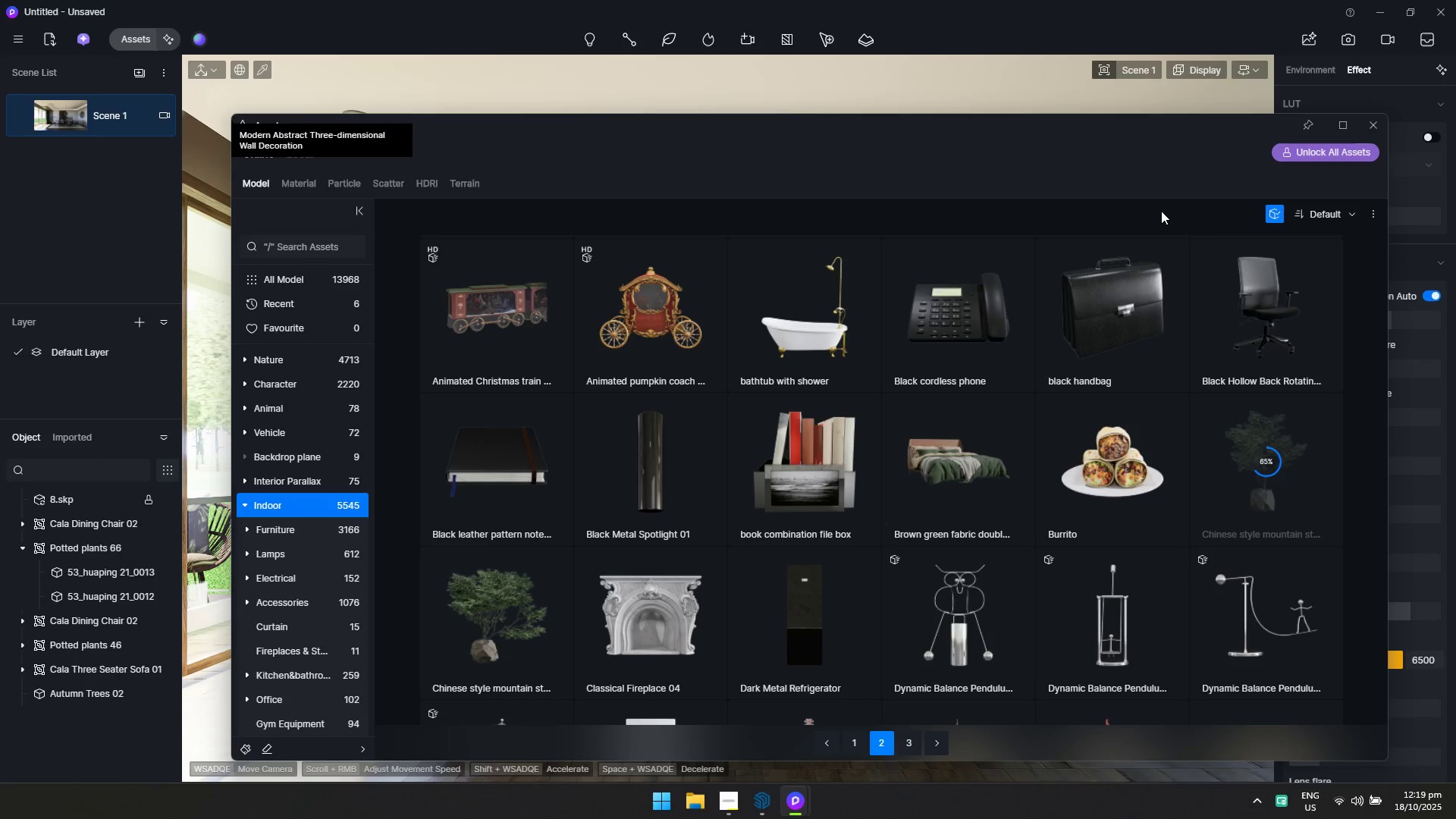 
wait(14.03)
 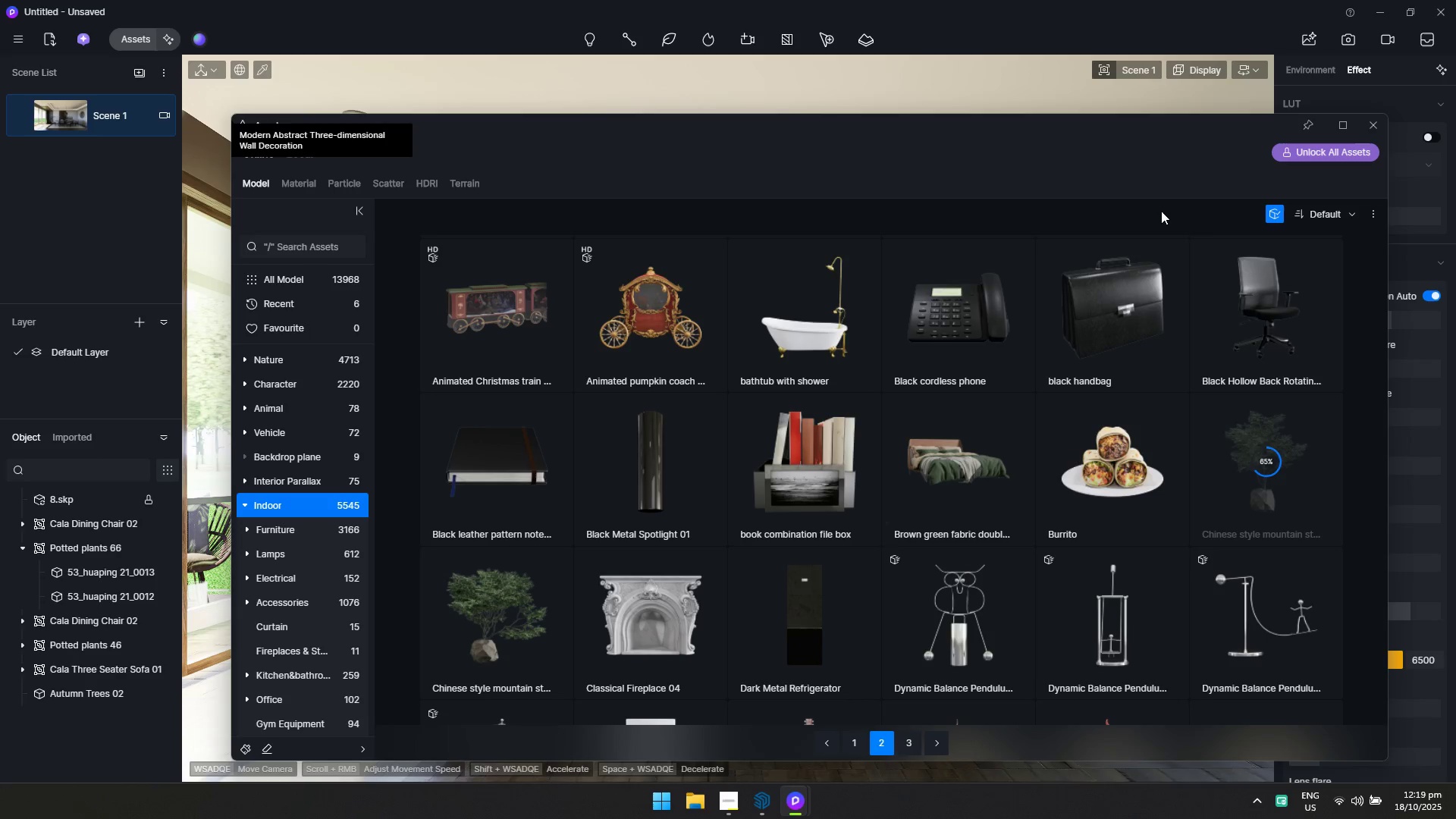 
mouse_move([1119, 259])
 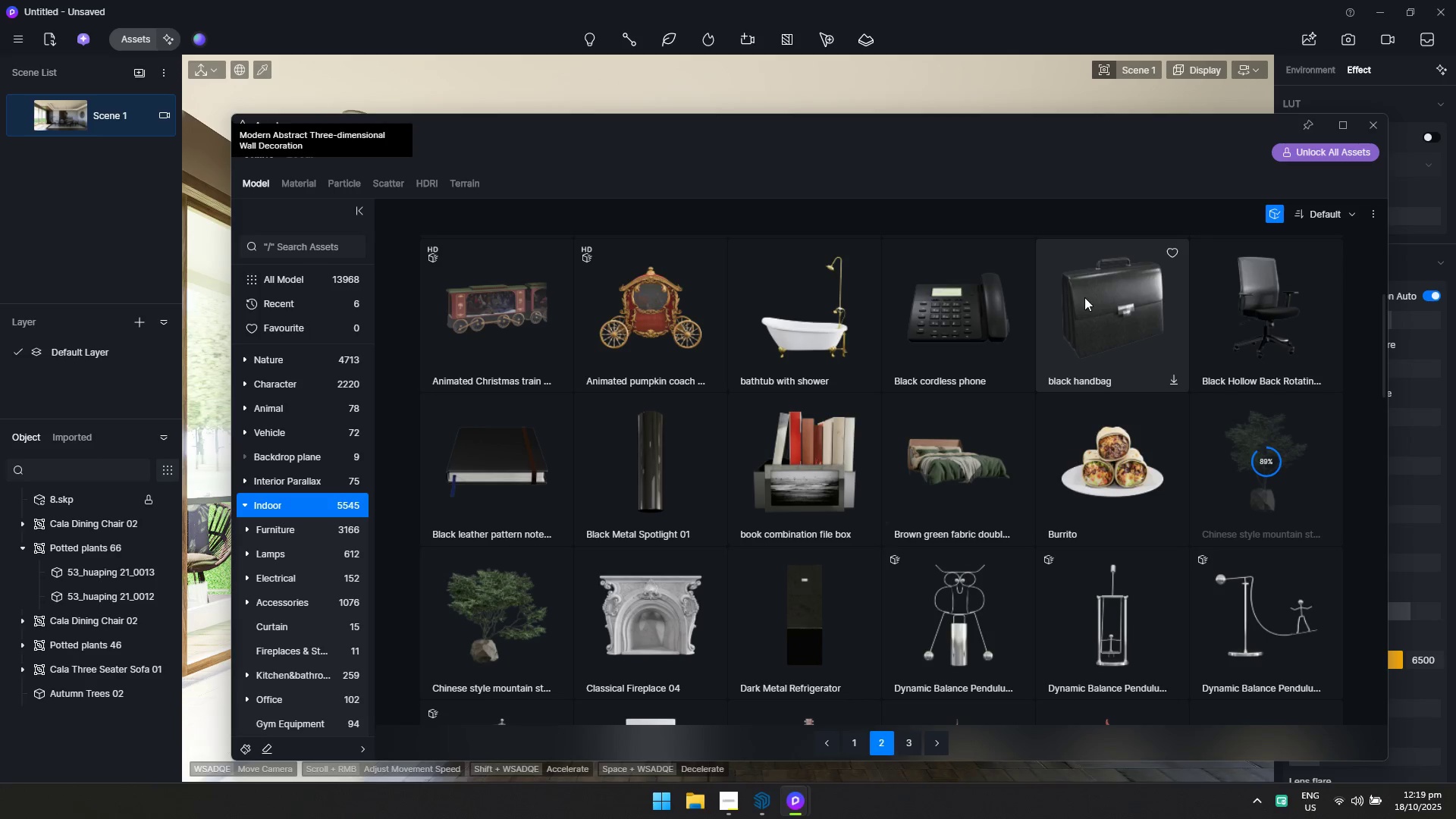 
wait(9.37)
 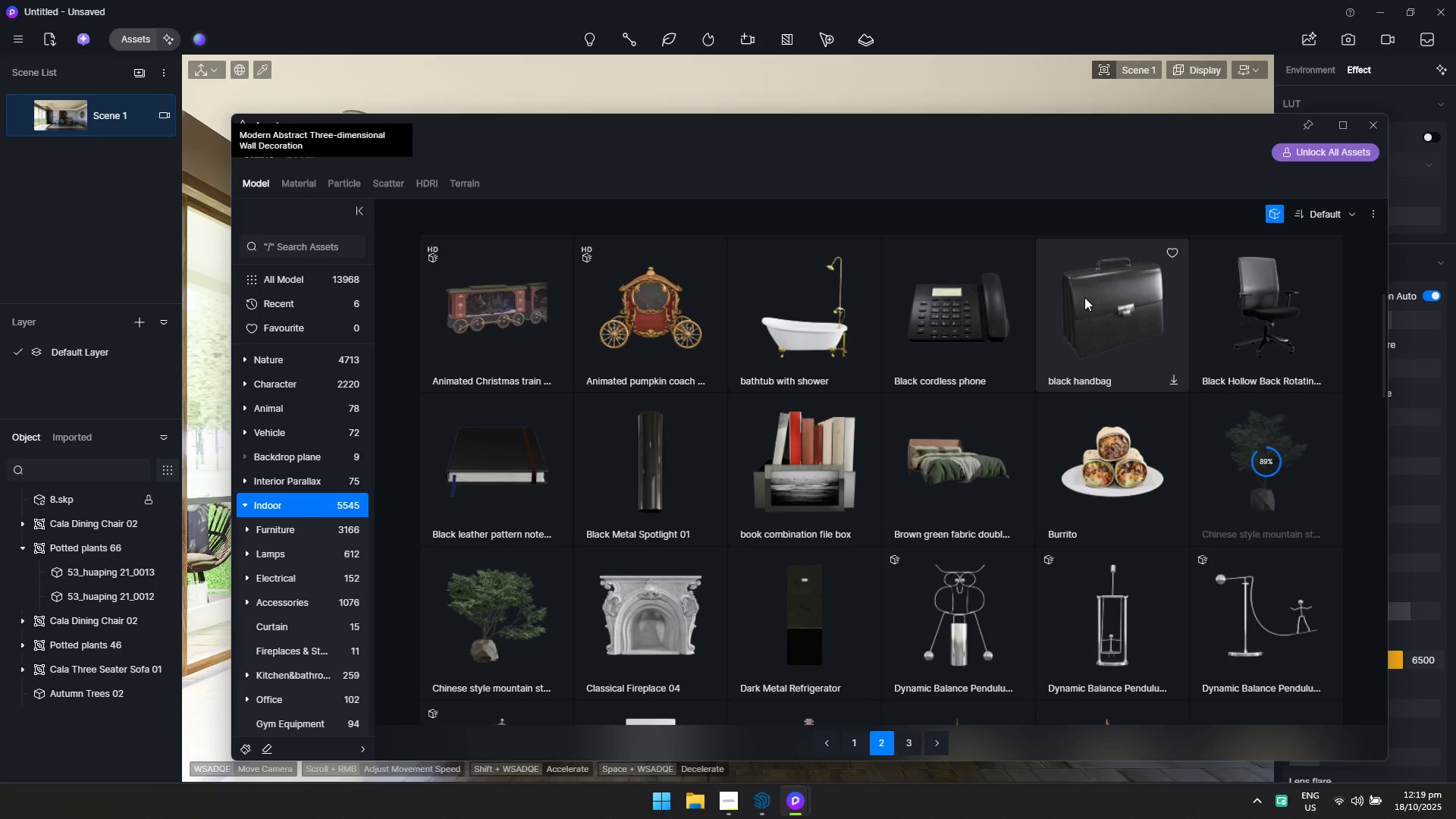 
left_click([1257, 489])
 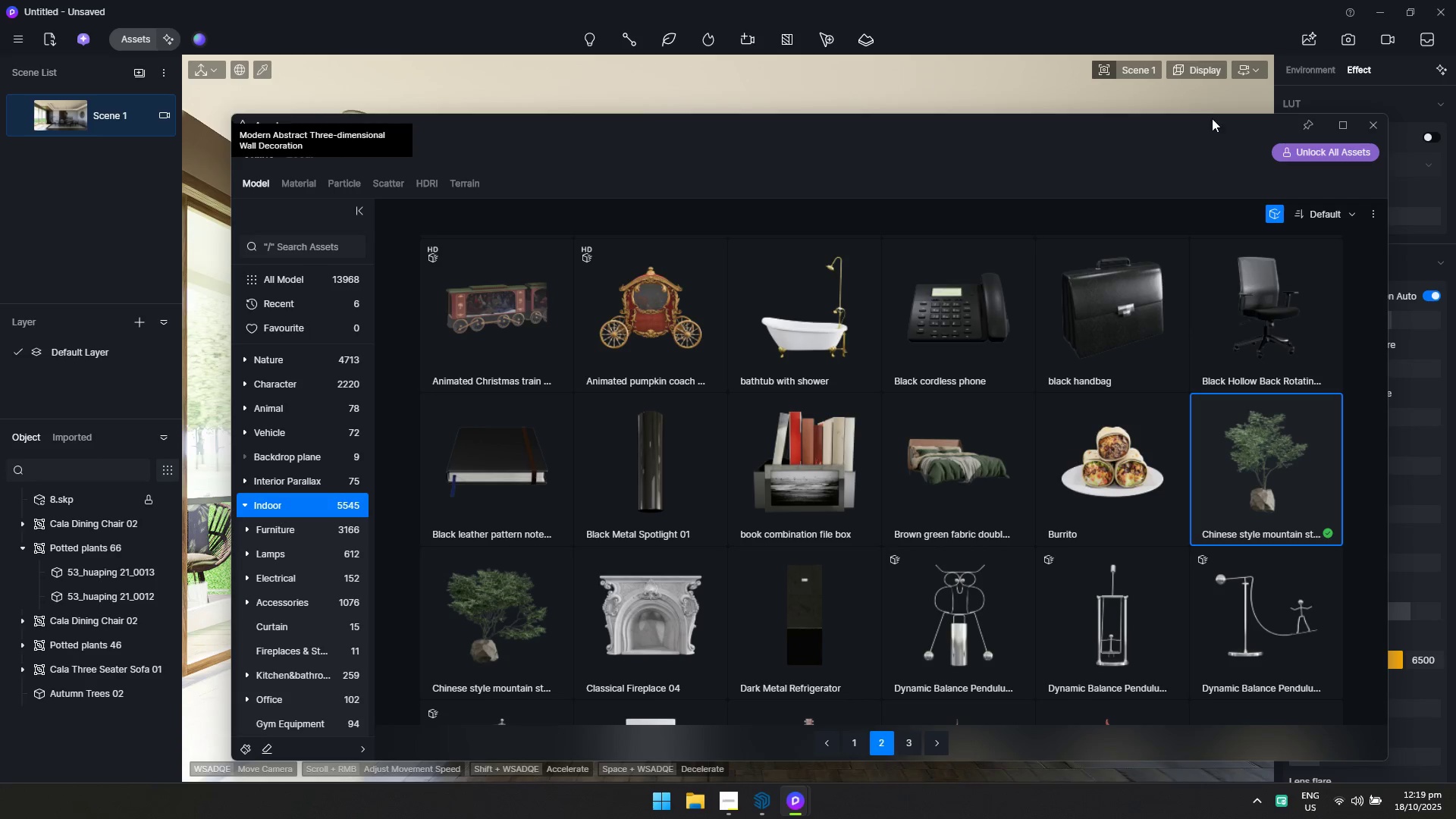 
left_click_drag(start_coordinate=[1212, 117], to_coordinate=[989, 601])
 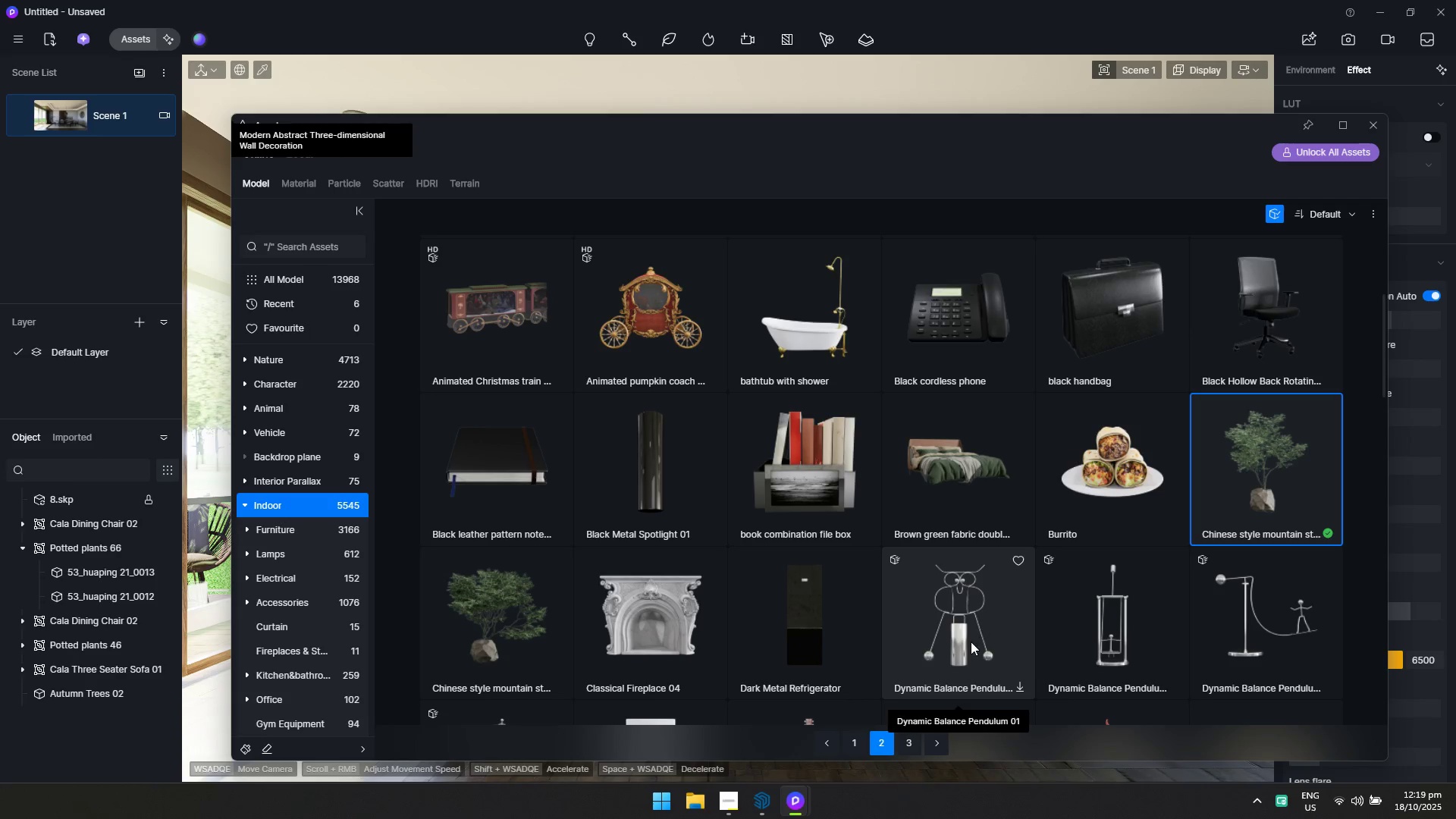 
left_click_drag(start_coordinate=[972, 639], to_coordinate=[968, 640])